 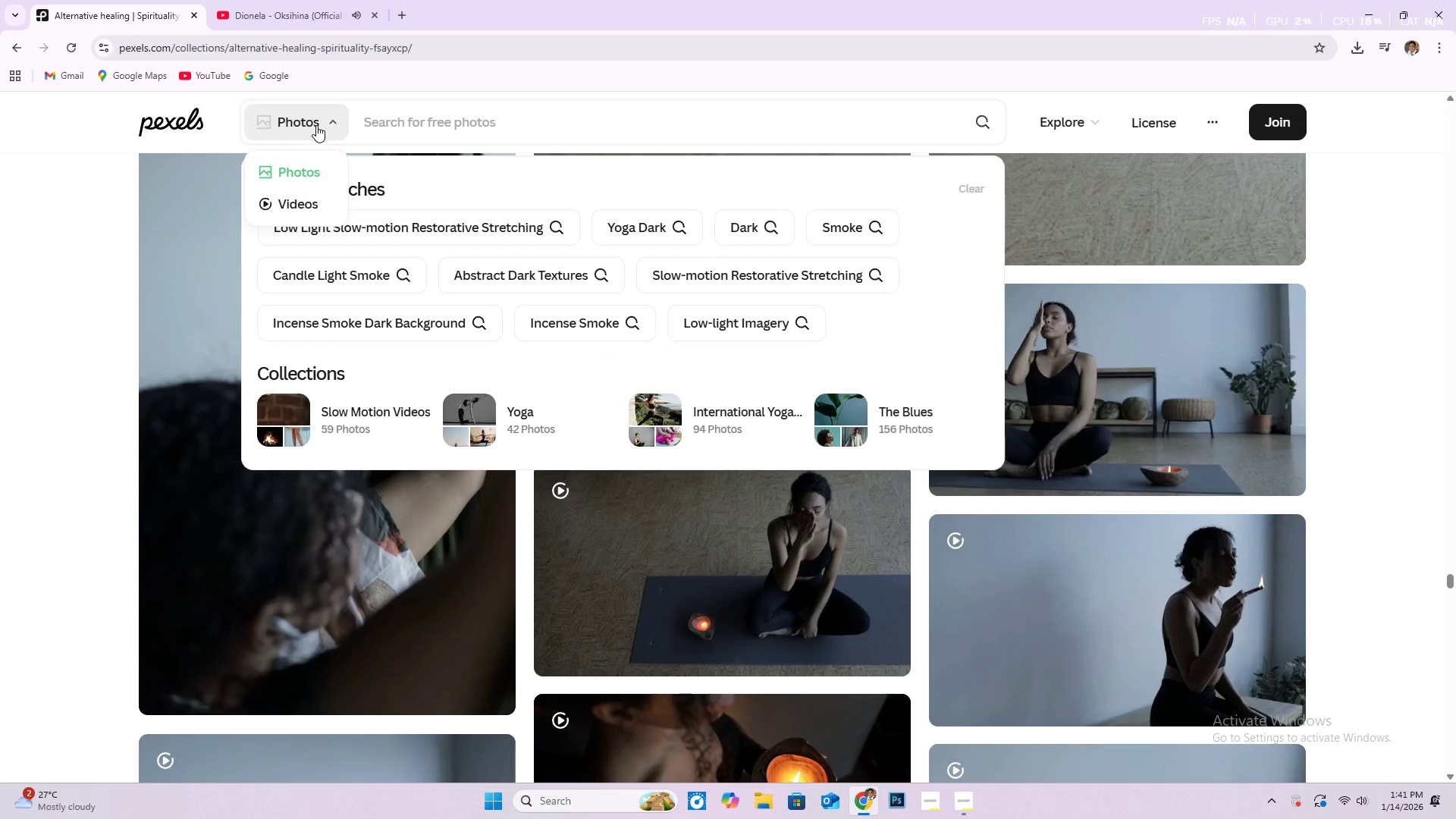 
left_click([311, 201])
 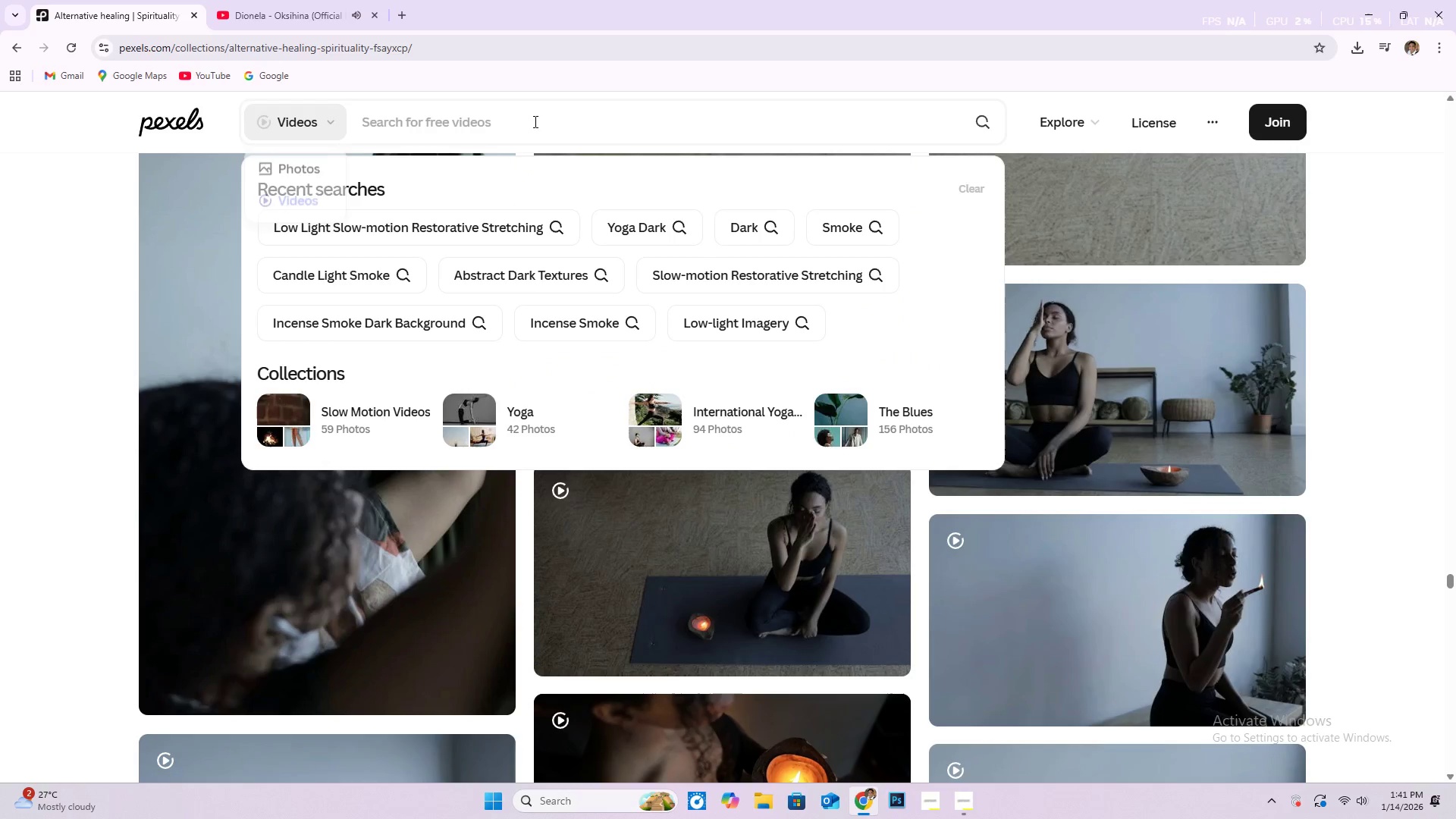 
left_click([537, 117])
 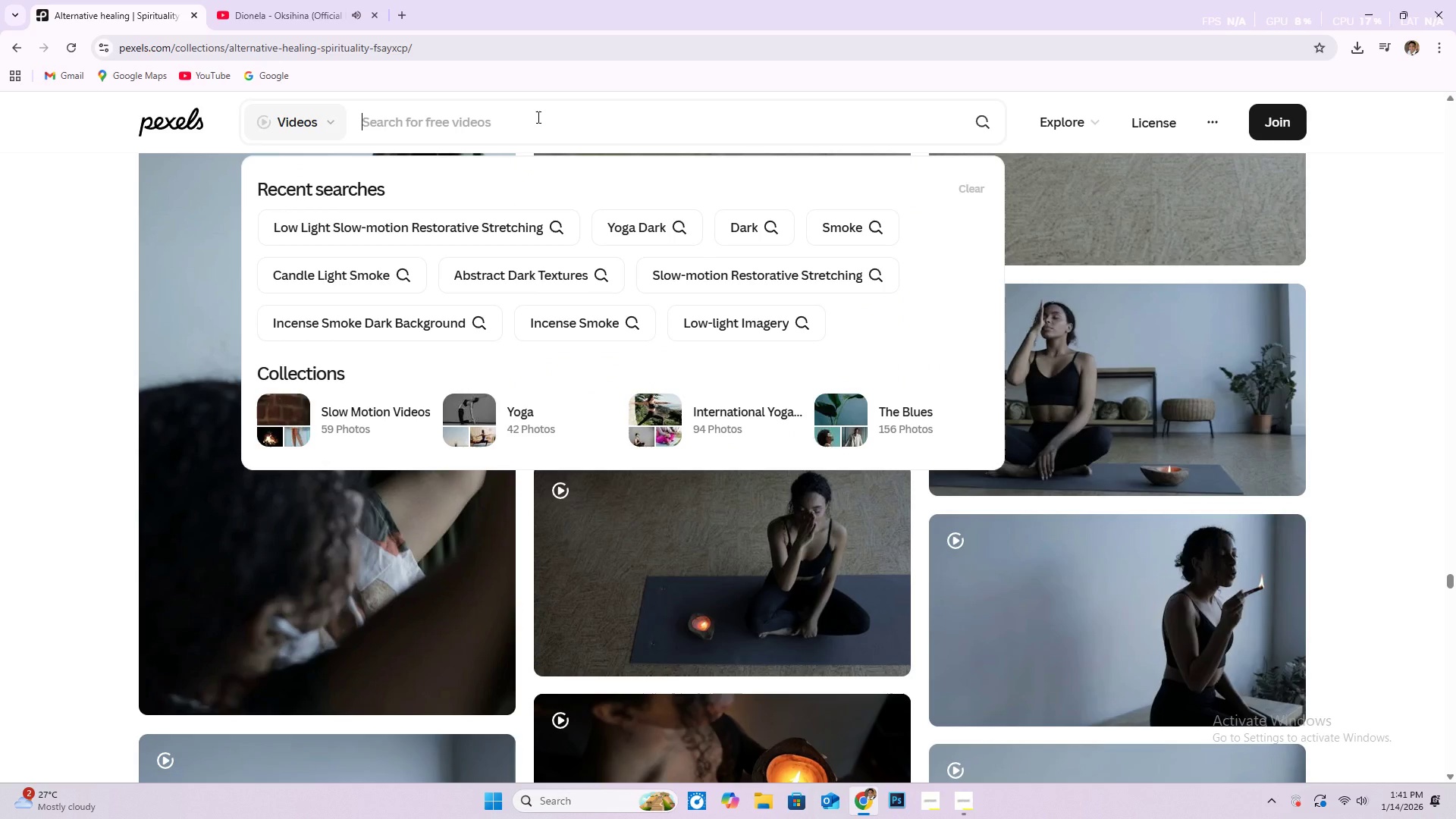 
key(Control+V)
 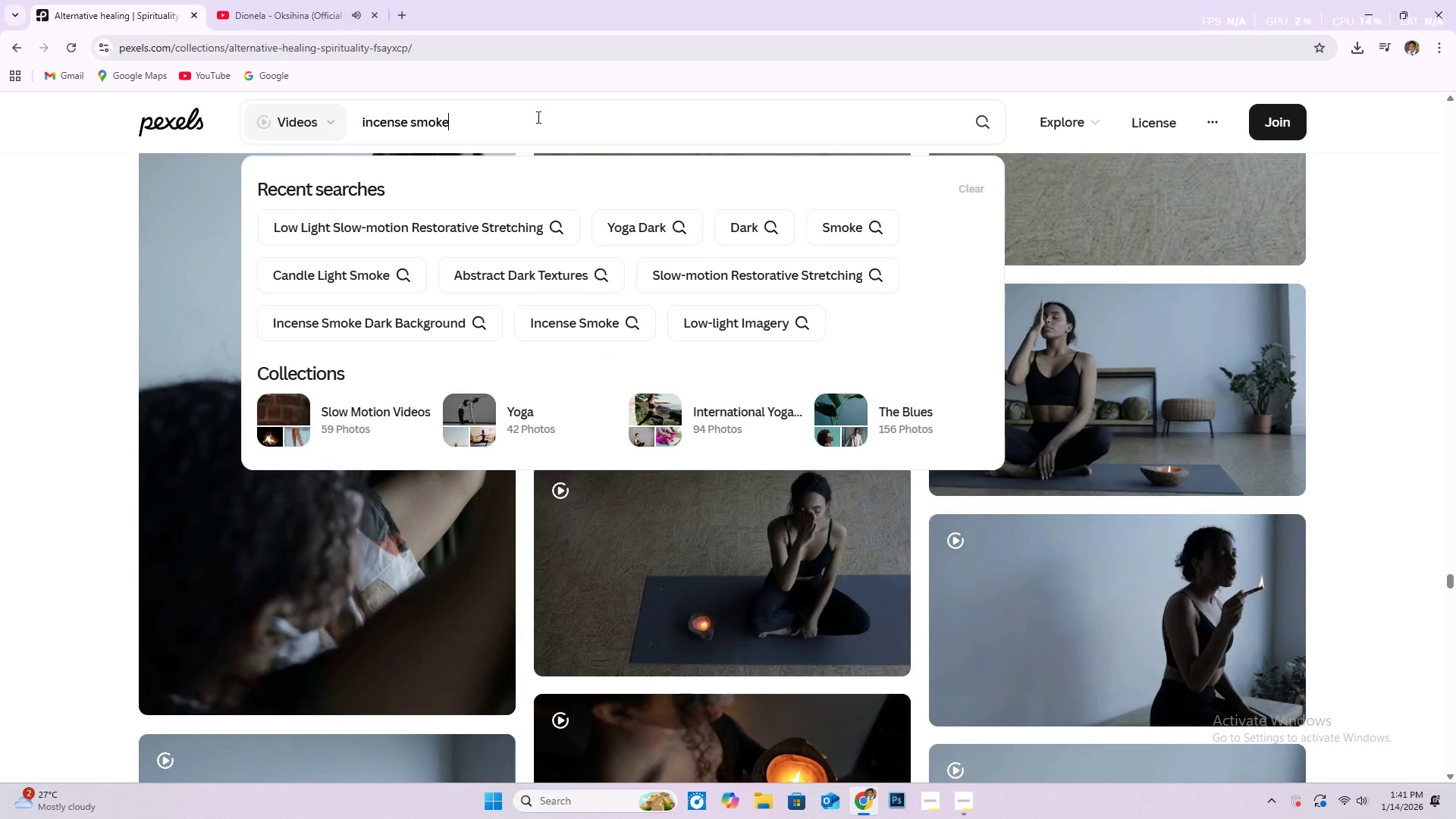 
key(Control+NumpadEnter)
 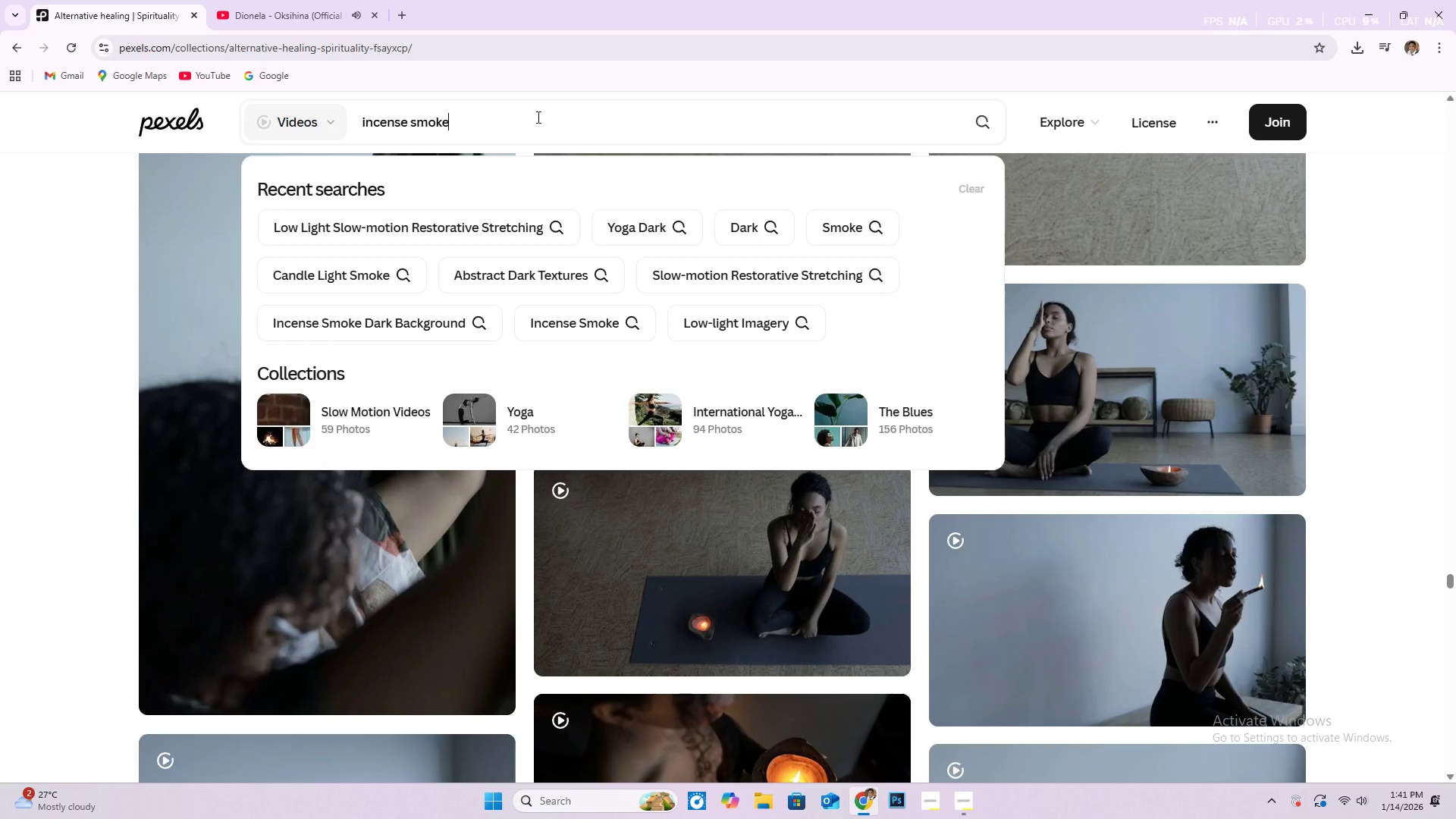 
key(NumpadEnter)
 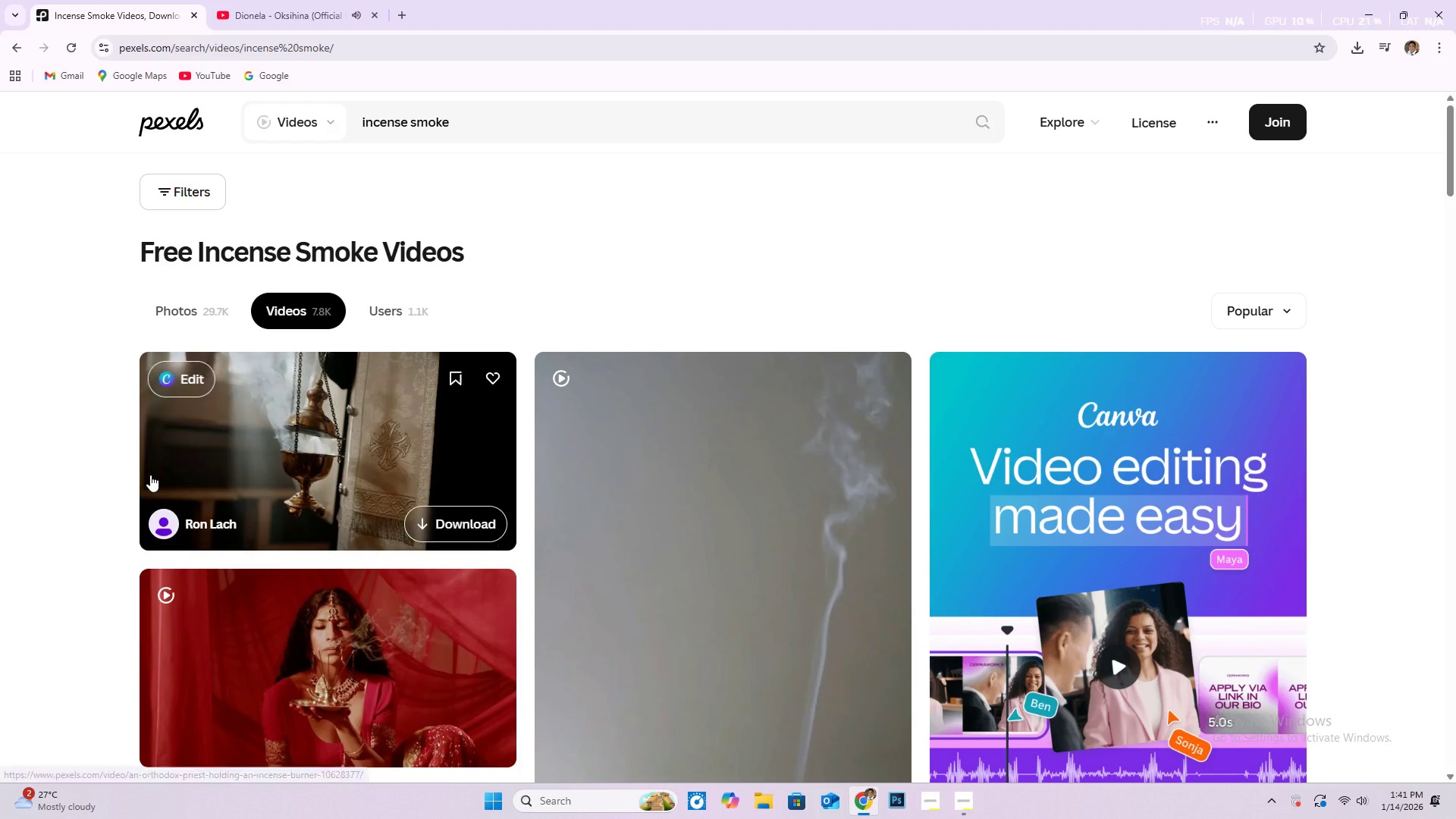 
scroll: coordinate [134, 464], scroll_direction: down, amount: 21.0
 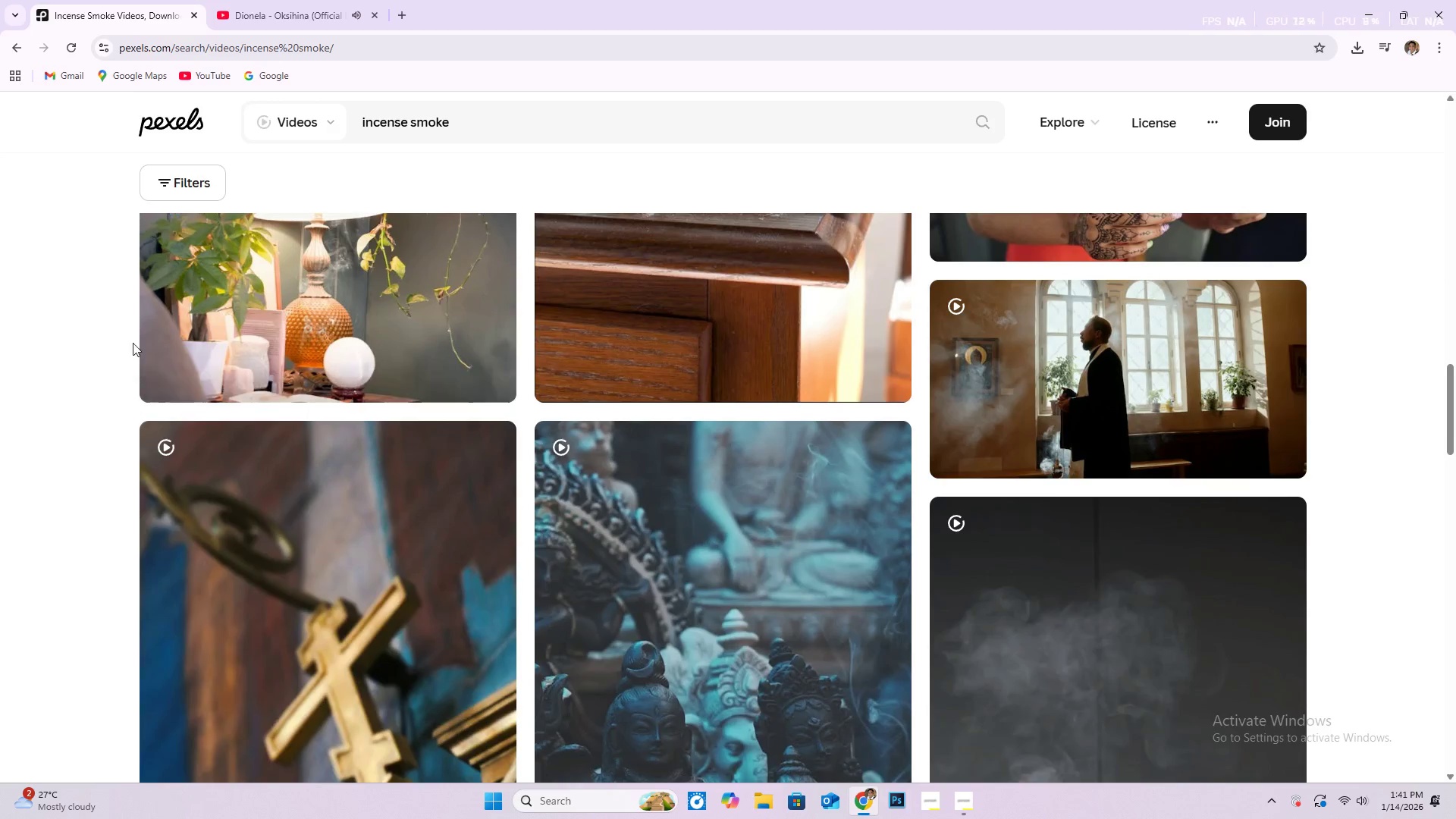 
scroll: coordinate [133, 342], scroll_direction: up, amount: 5.0
 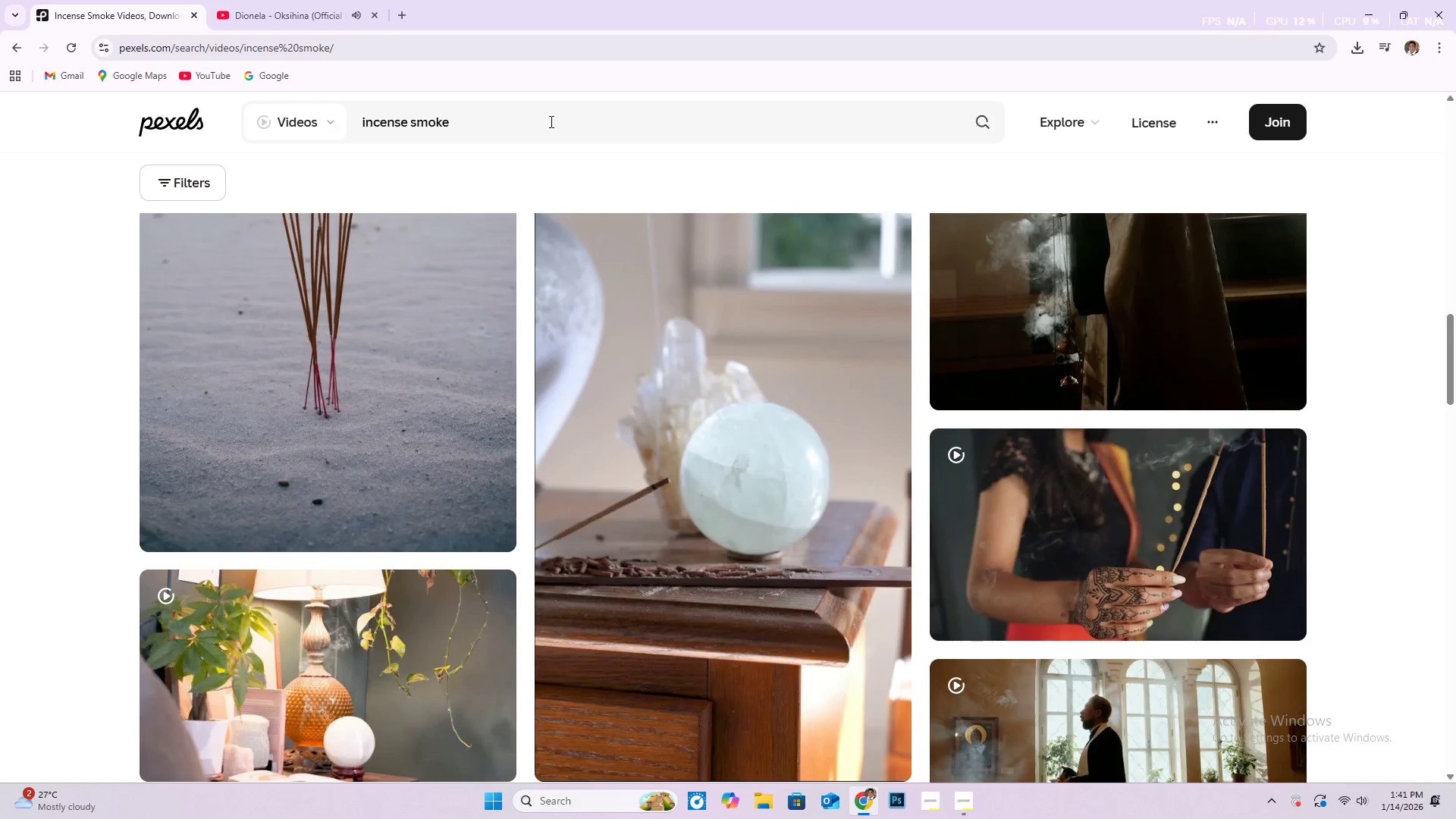 
left_click([540, 130])
 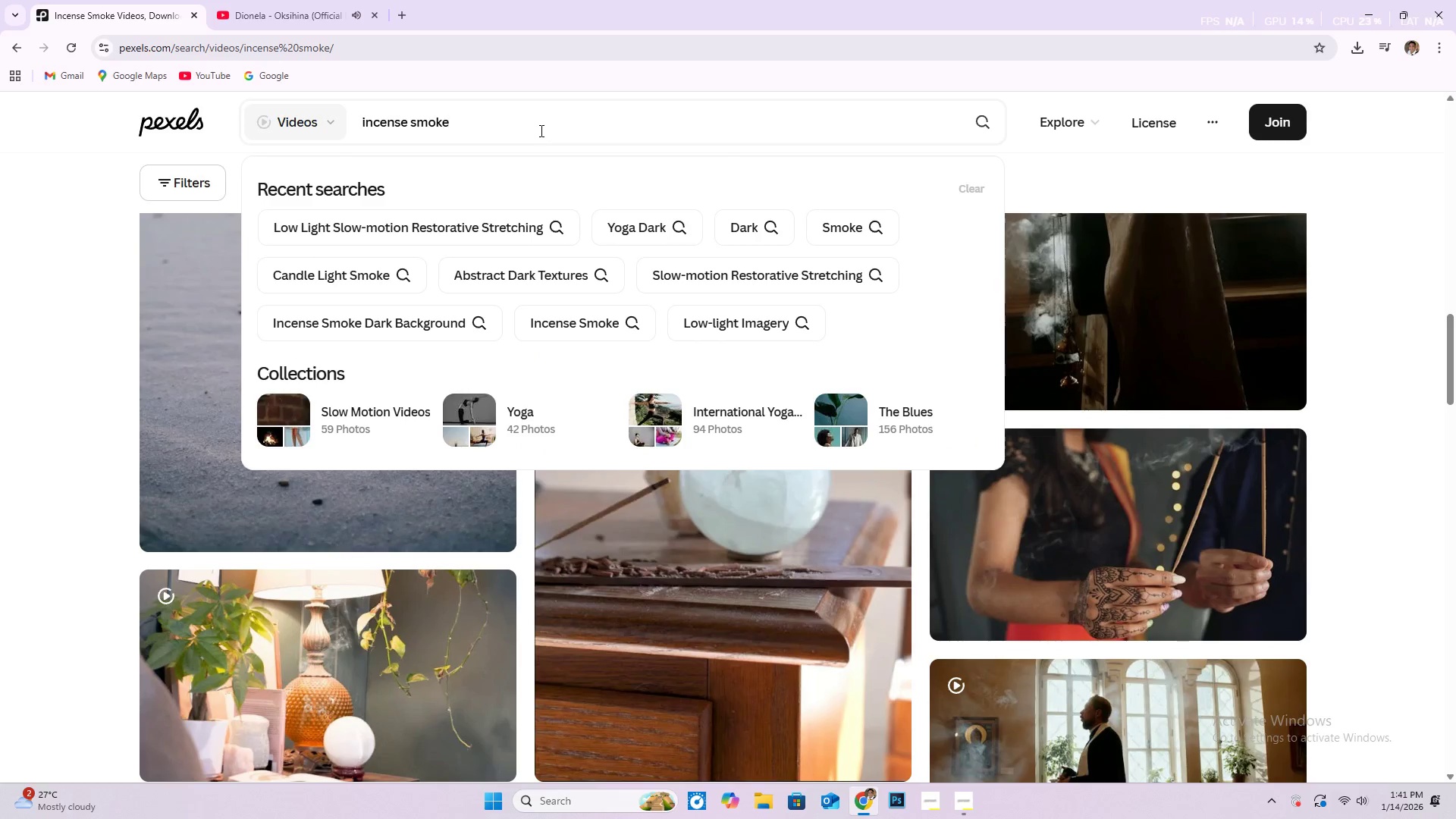 
type( low light)
 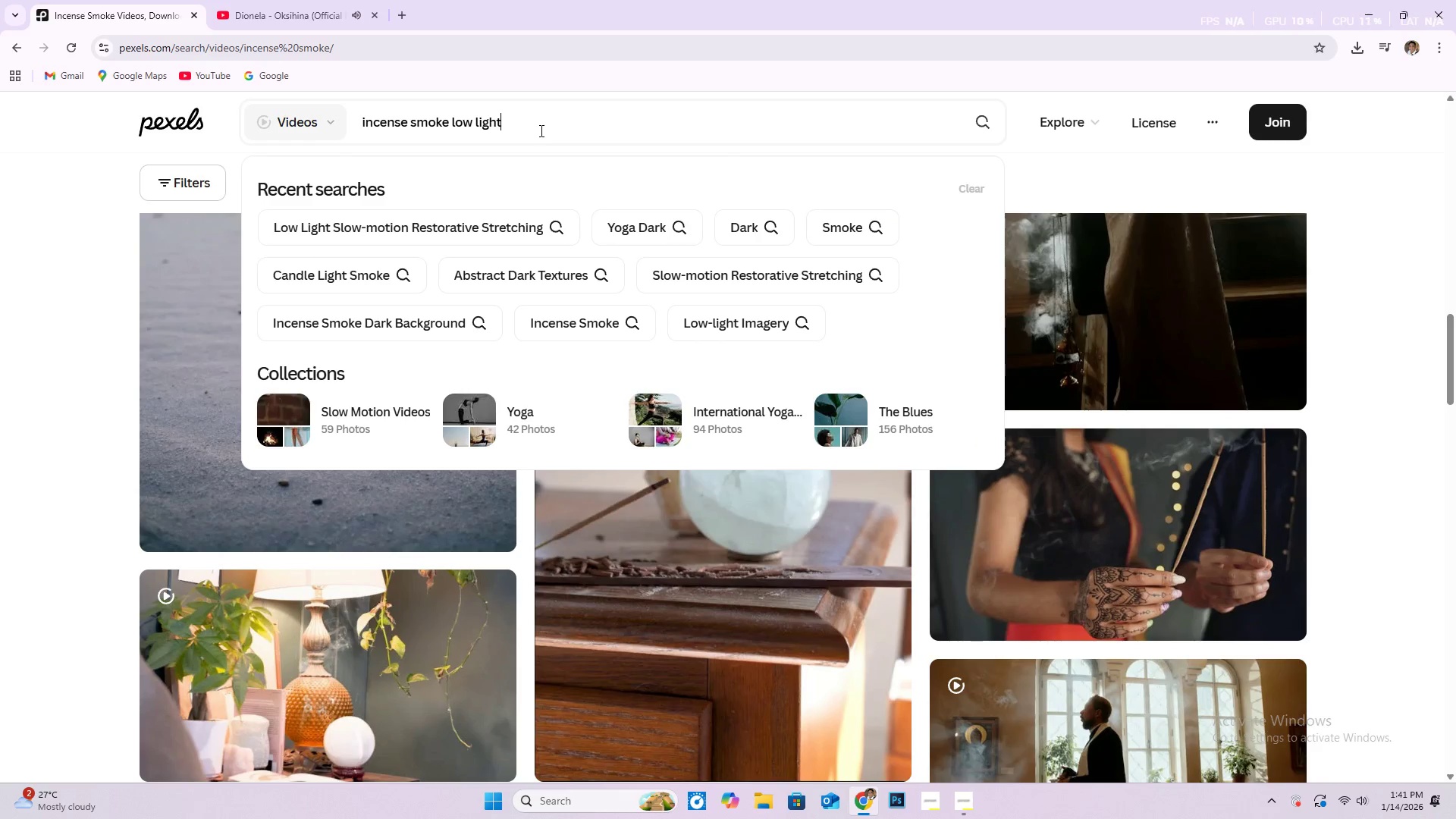 
key(Enter)
 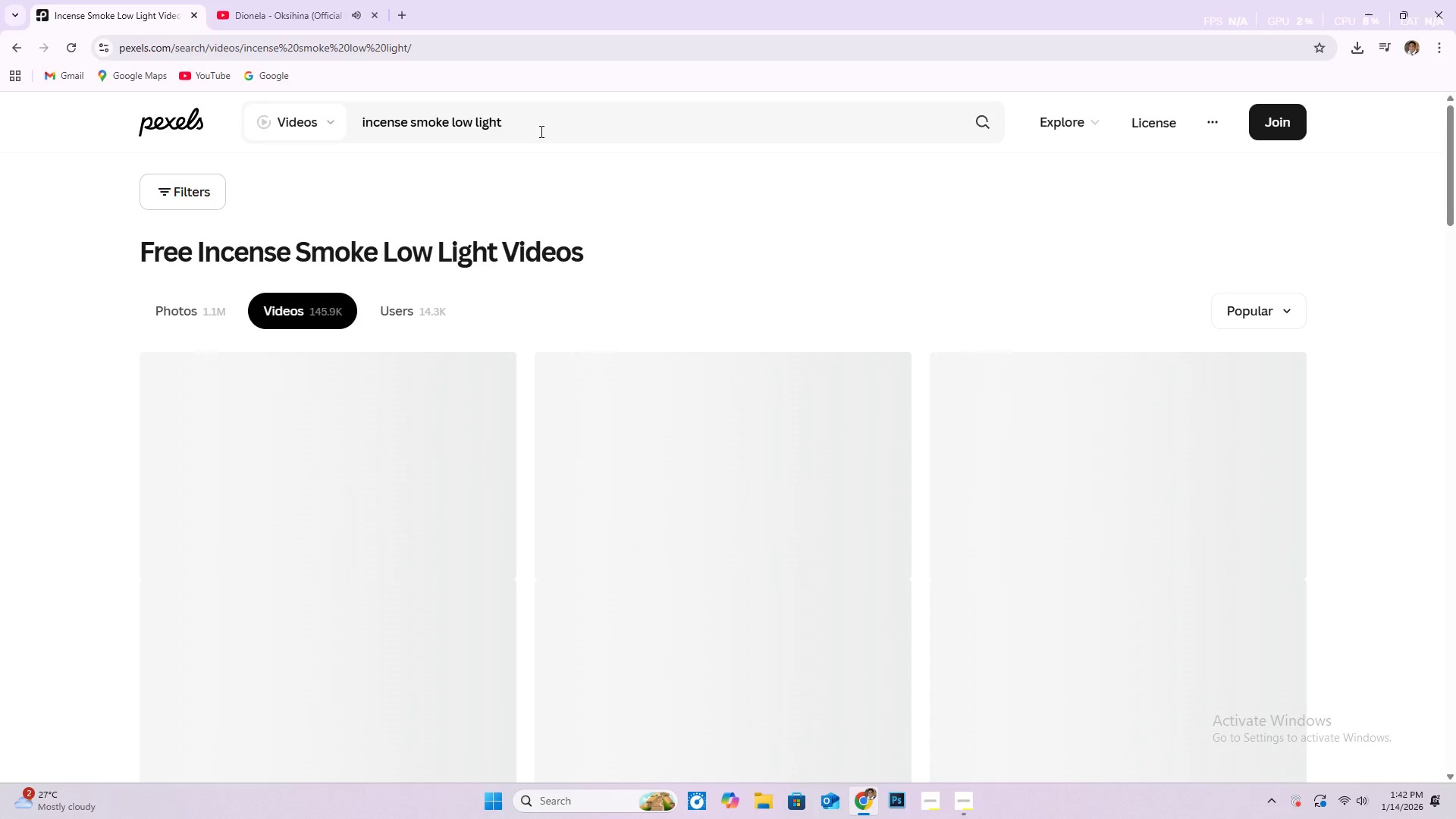 
scroll: coordinate [696, 381], scroll_direction: down, amount: 23.0
 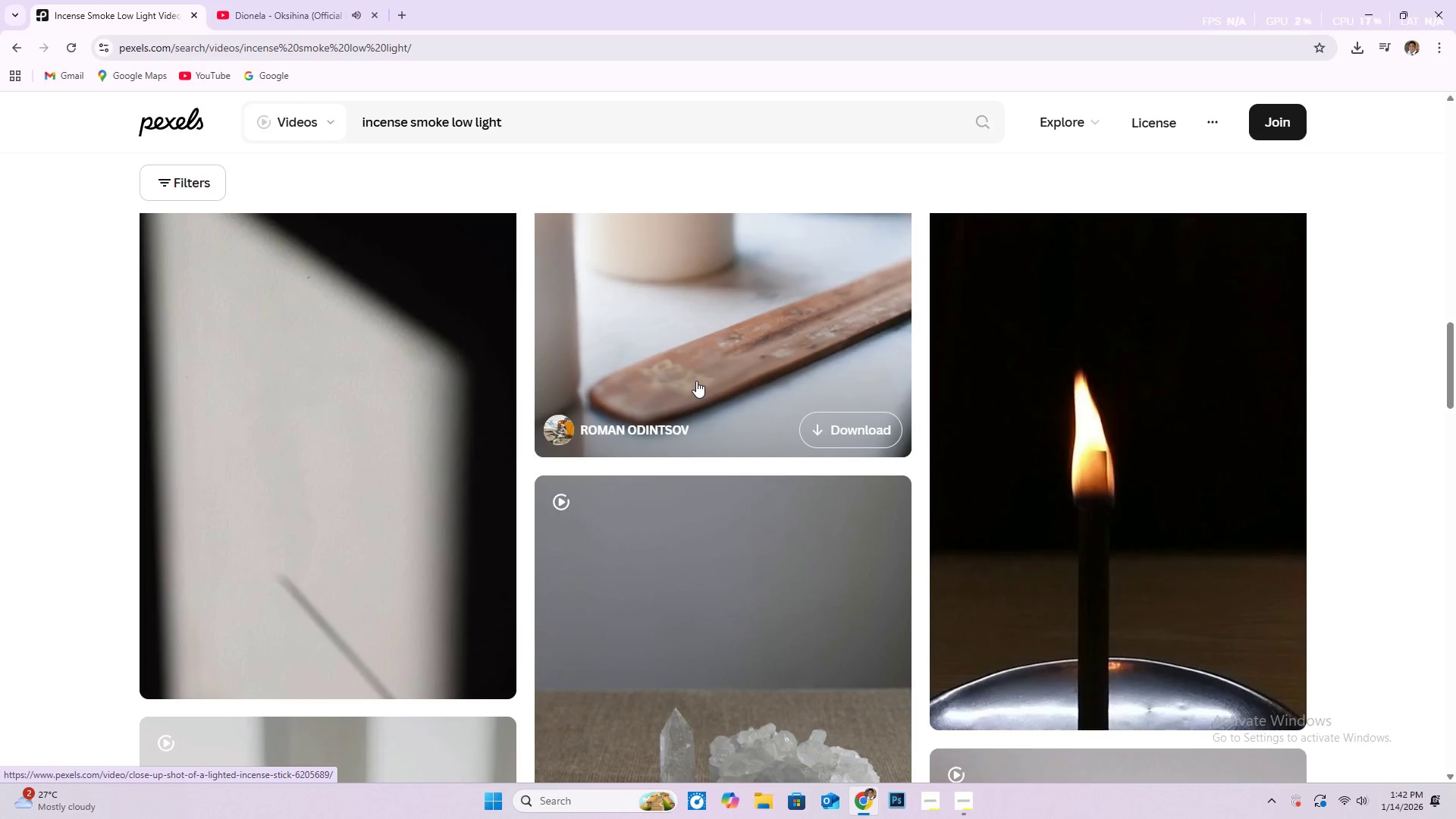 
scroll: coordinate [1304, 472], scroll_direction: up, amount: 2.0
 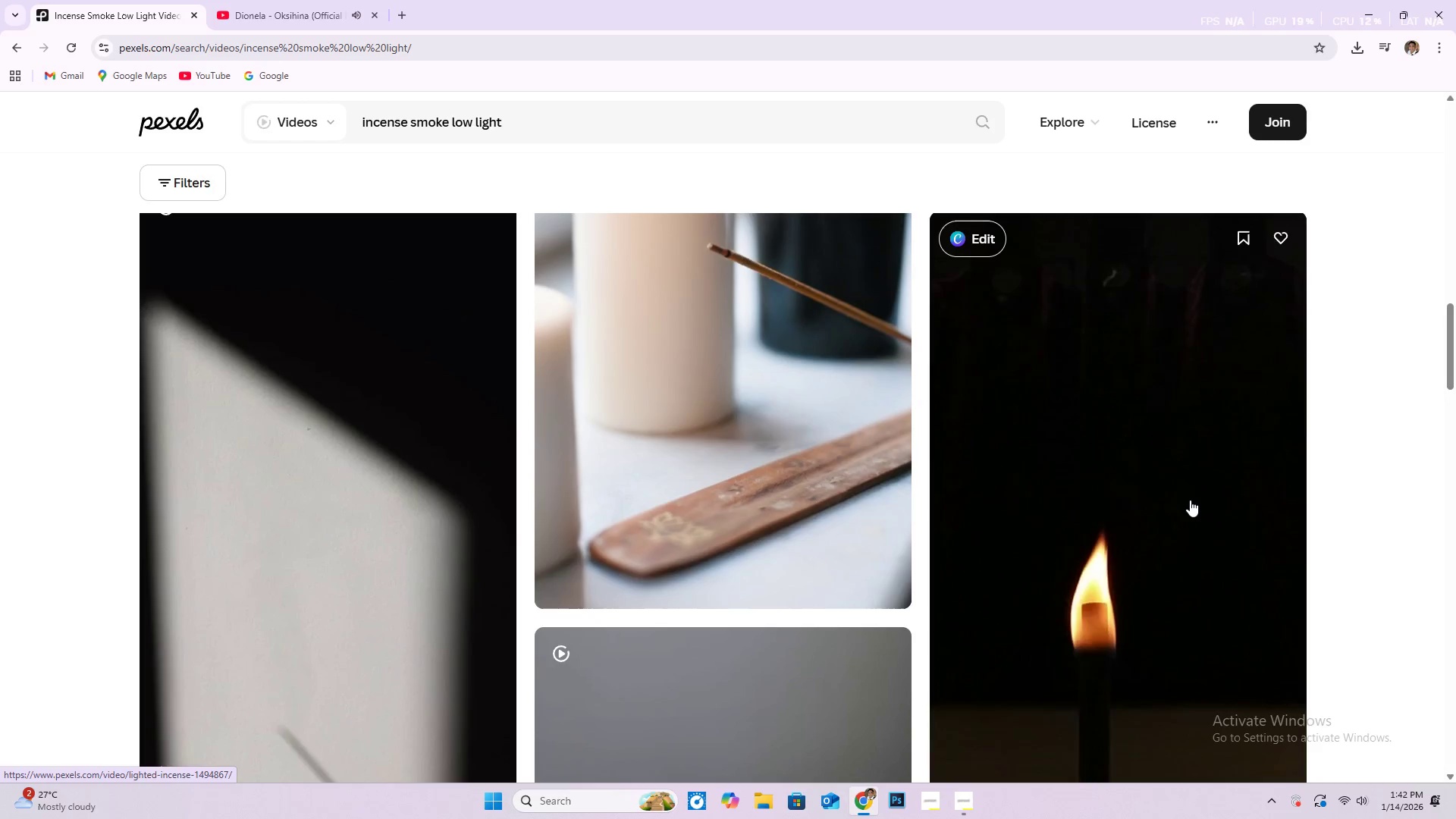 
scroll: coordinate [1190, 500], scroll_direction: down, amount: 2.0
 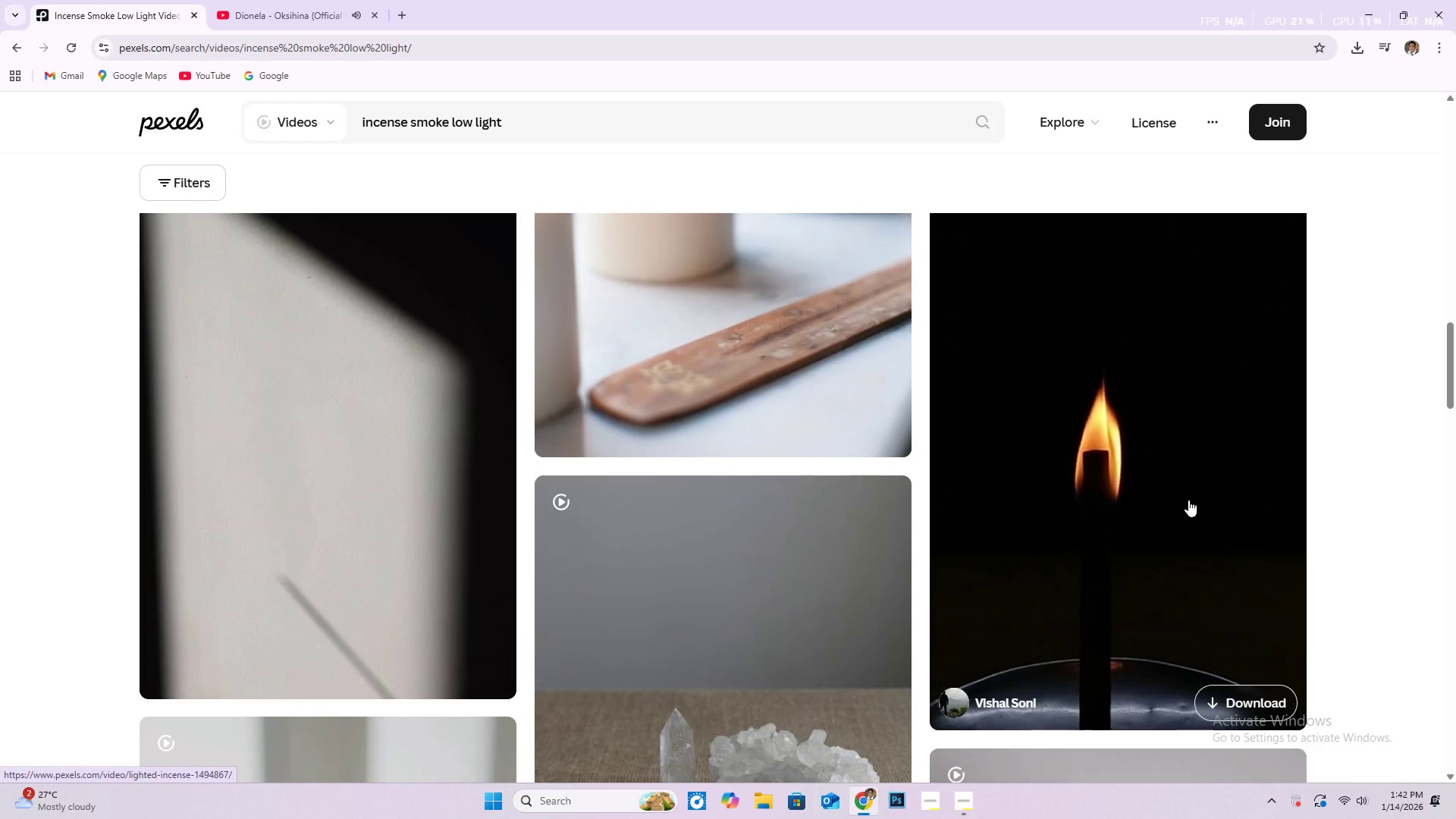 
scroll: coordinate [1188, 500], scroll_direction: up, amount: 3.0
 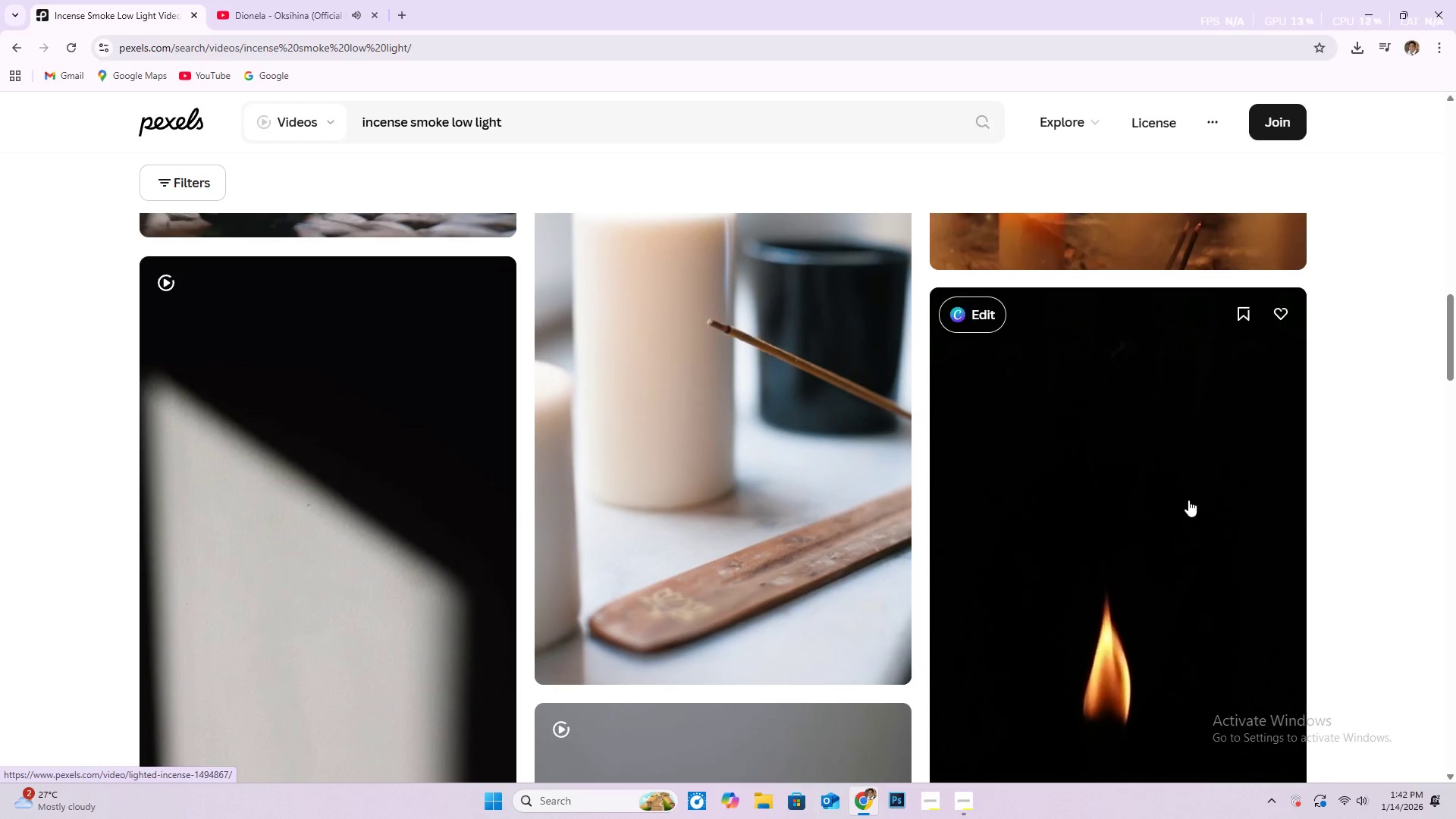 
scroll: coordinate [1093, 474], scroll_direction: down, amount: 57.0
 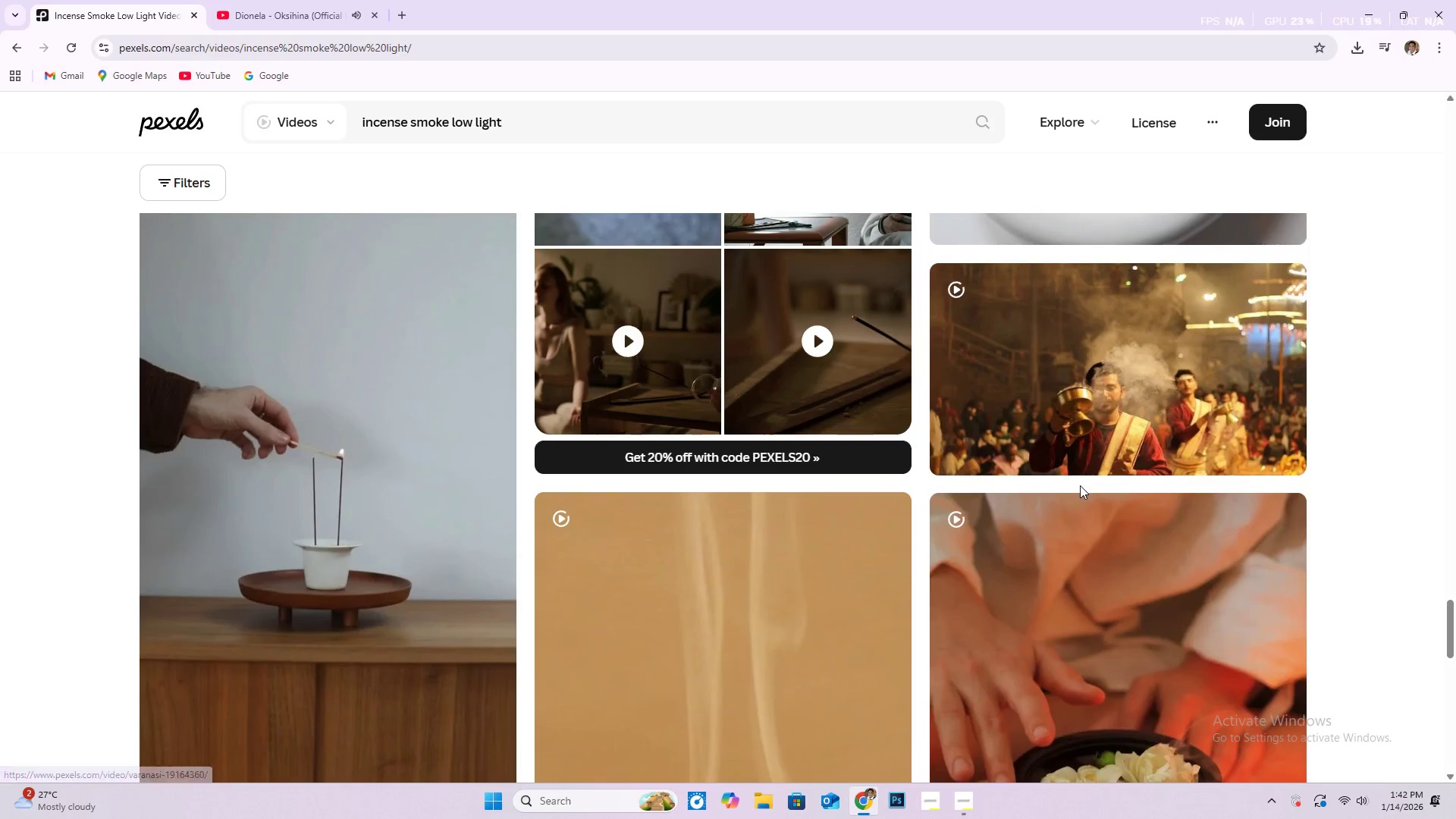 
scroll: coordinate [406, 271], scroll_direction: down, amount: 17.0
 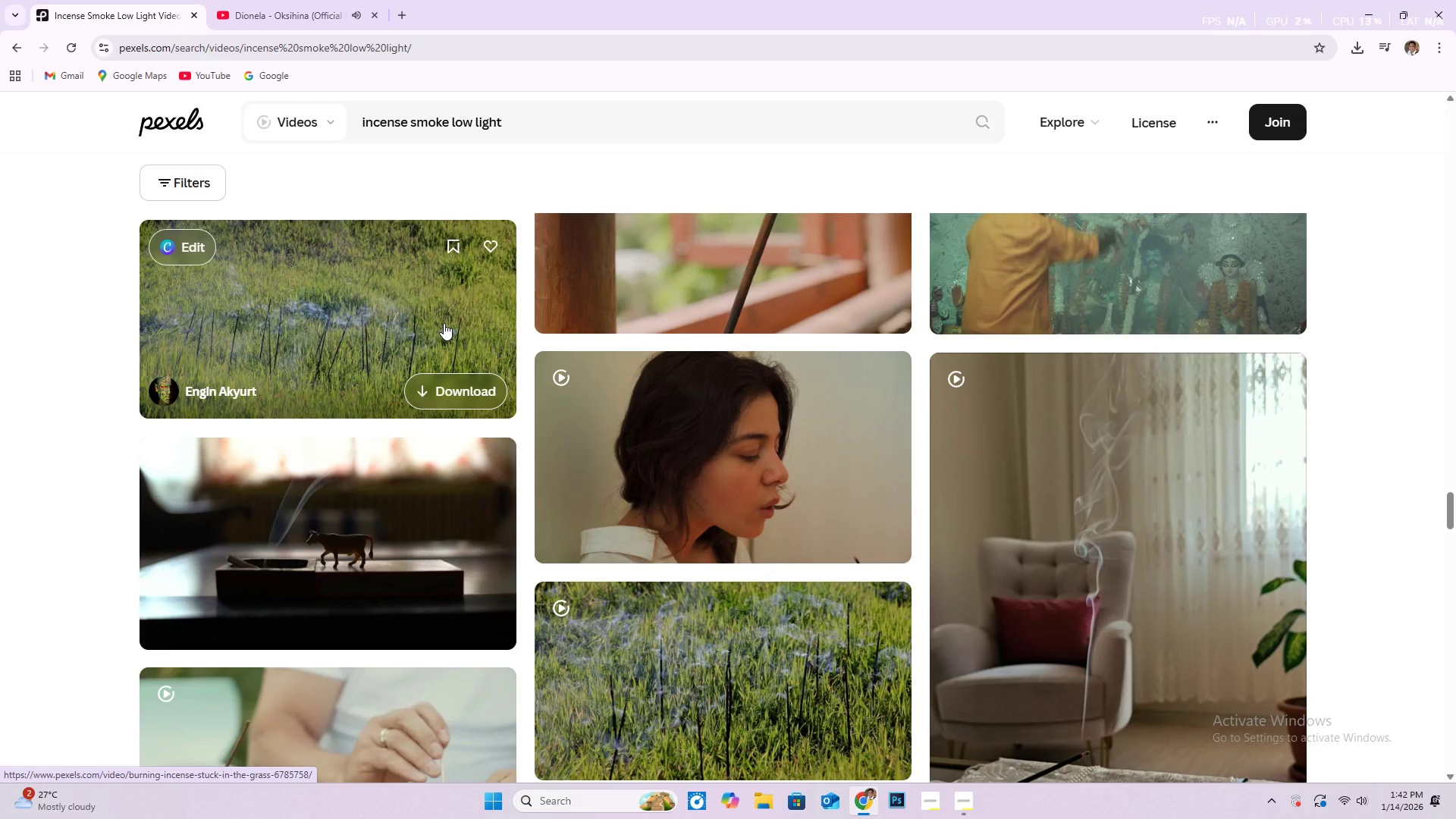 
scroll: coordinate [405, 355], scroll_direction: down, amount: 20.0
 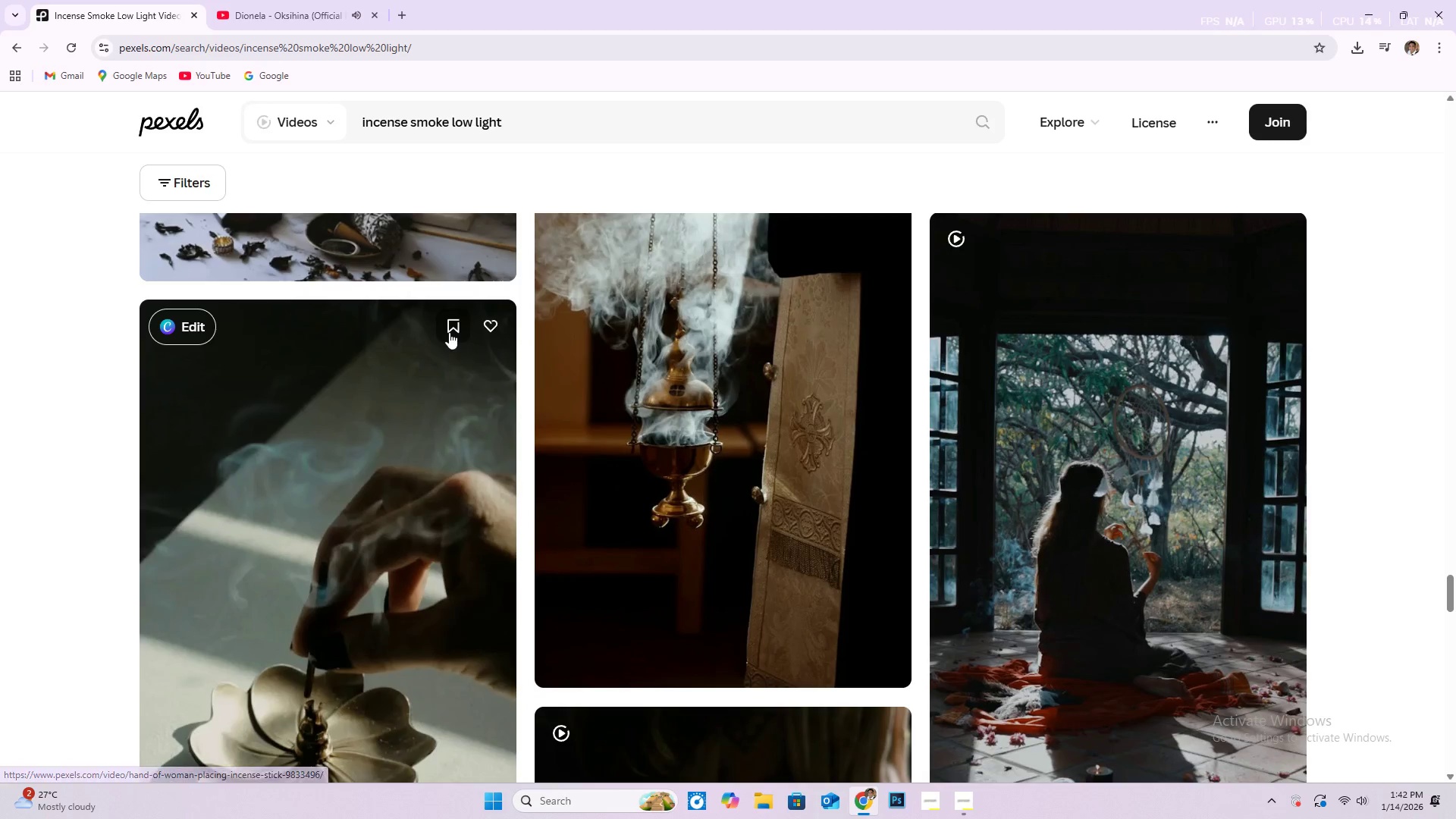 
scroll: coordinate [551, 286], scroll_direction: down, amount: 21.0
 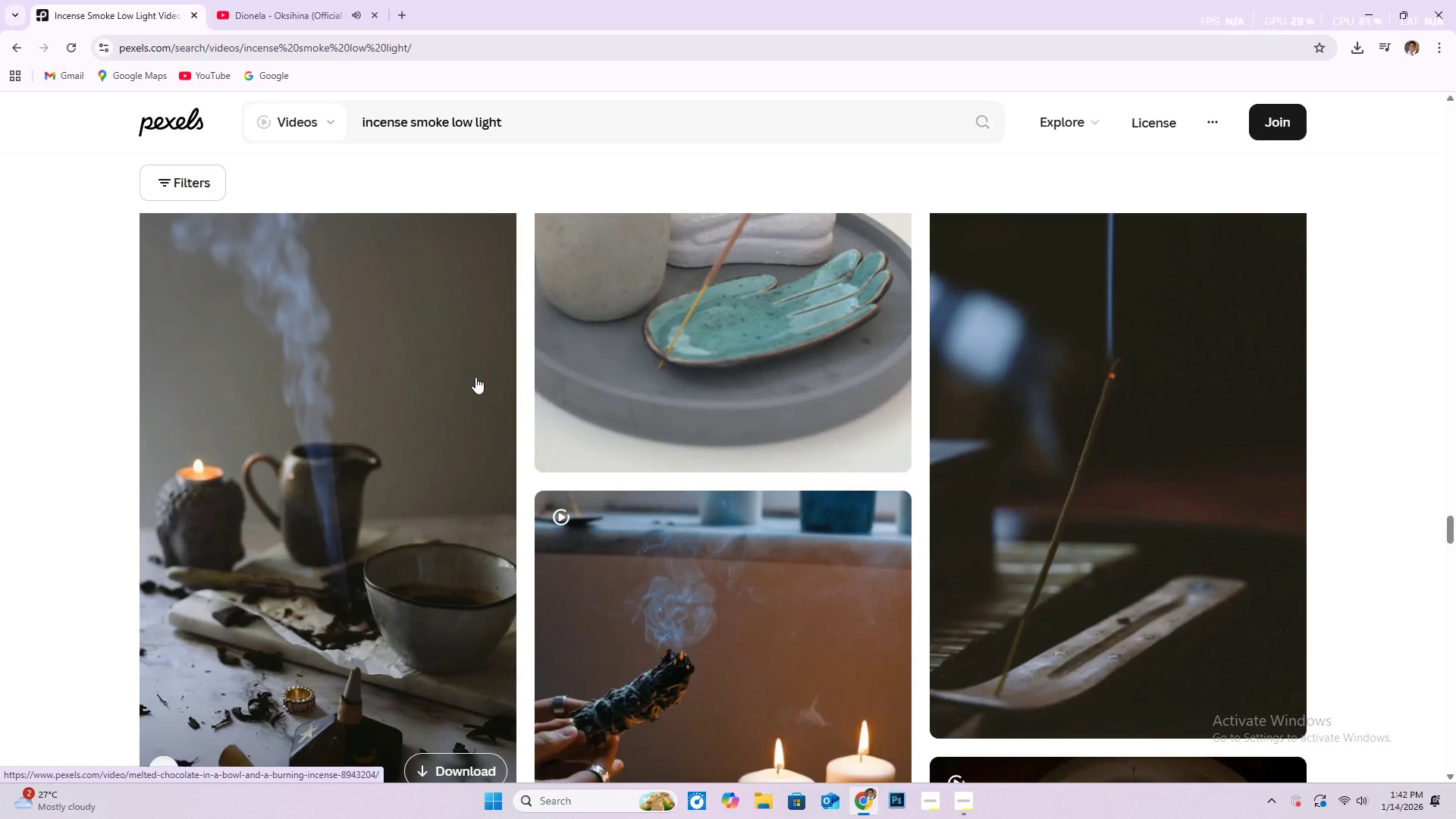 
scroll: coordinate [648, 401], scroll_direction: down, amount: 26.0
 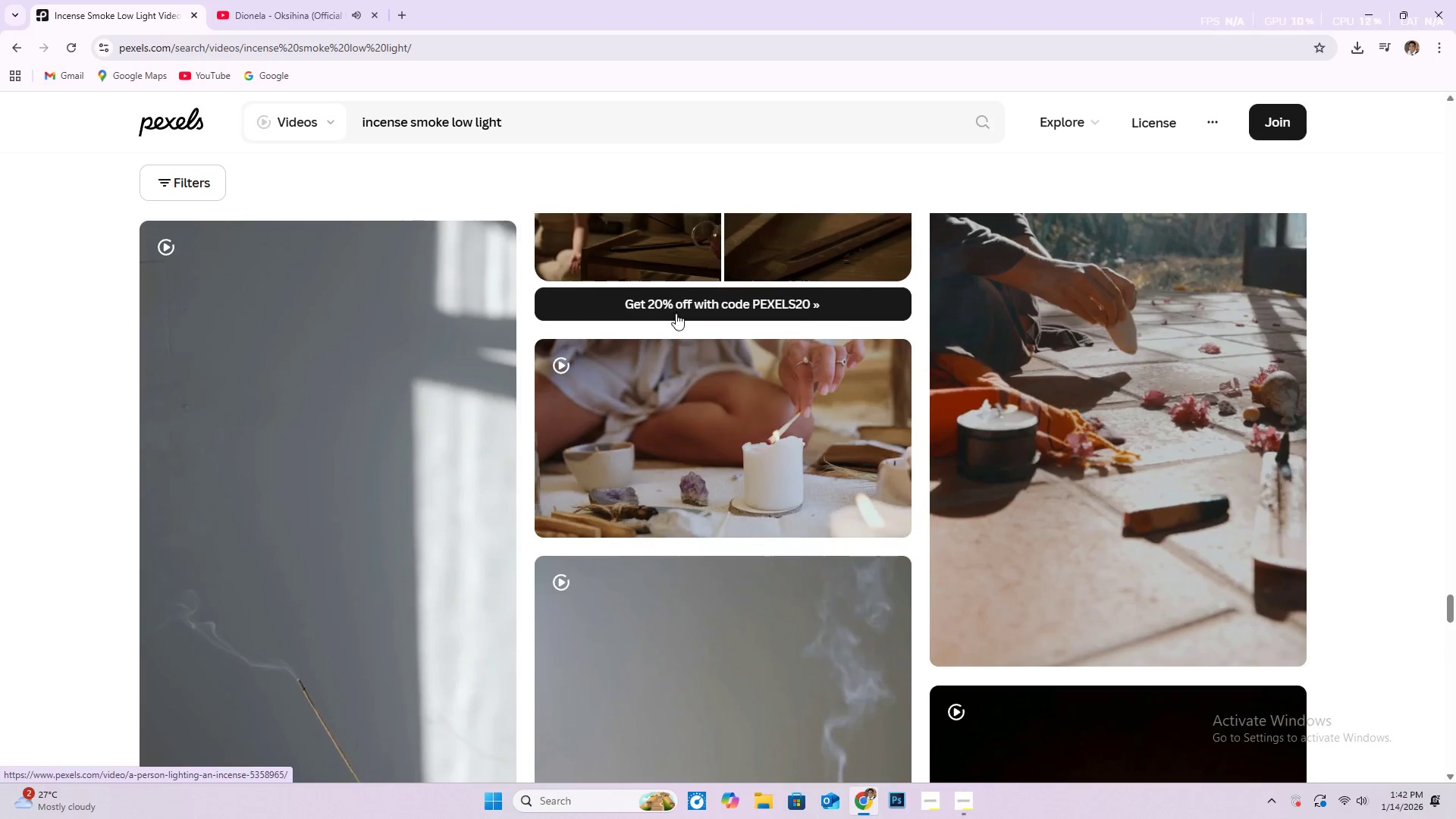 
scroll: coordinate [638, 196], scroll_direction: down, amount: 32.0
 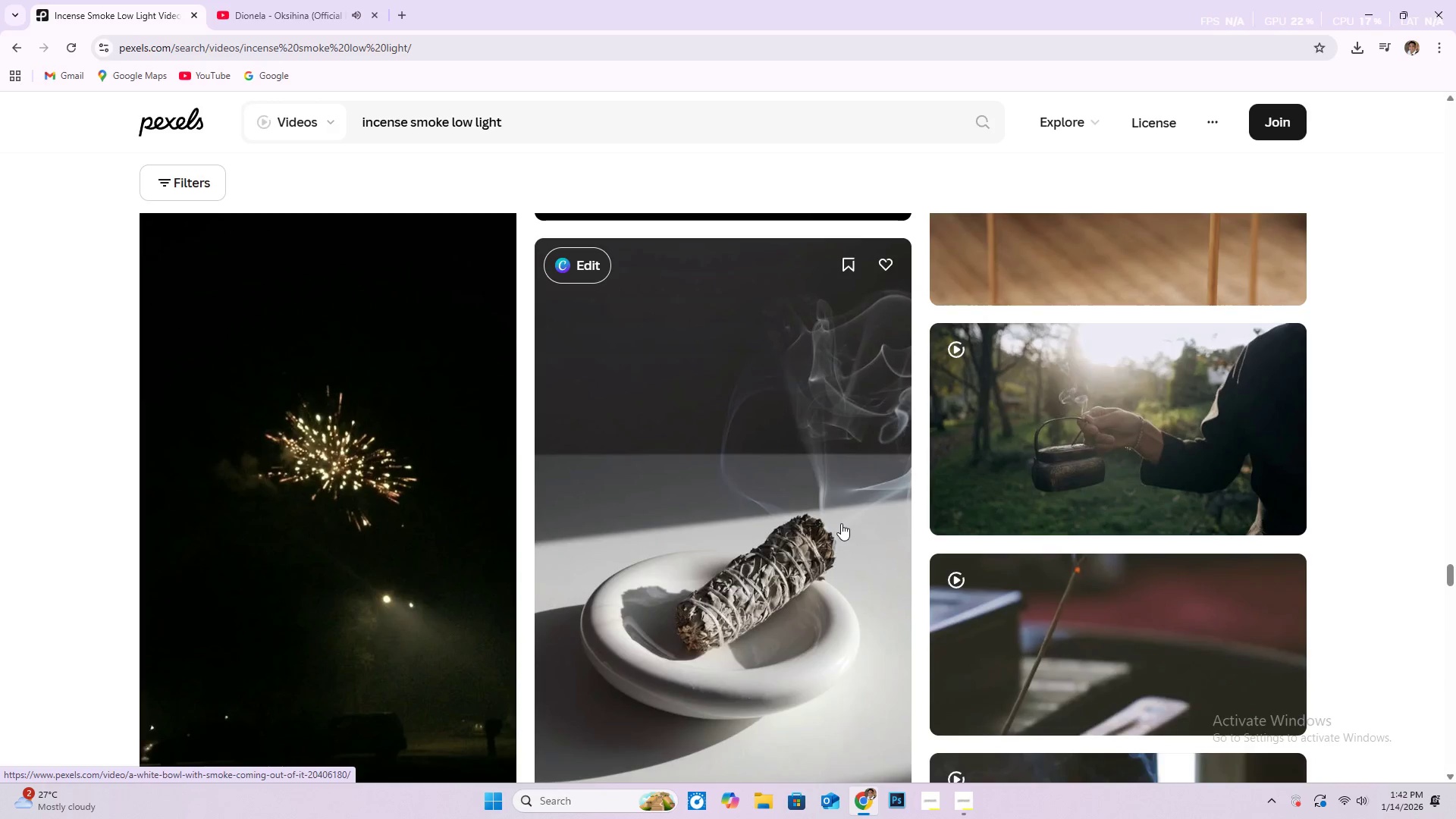 
scroll: coordinate [795, 476], scroll_direction: down, amount: 11.0
 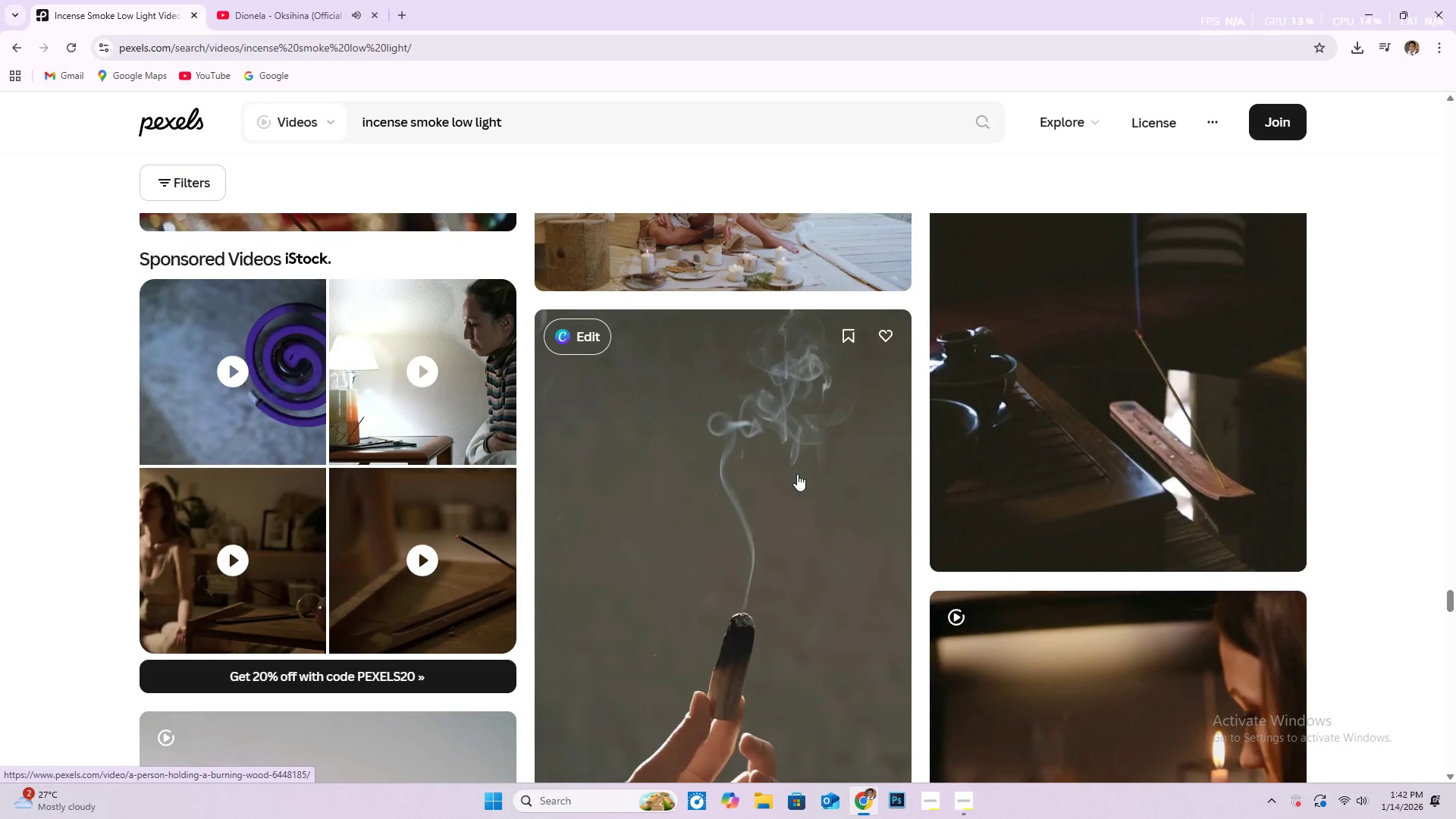 
scroll: coordinate [797, 474], scroll_direction: up, amount: 3.0
 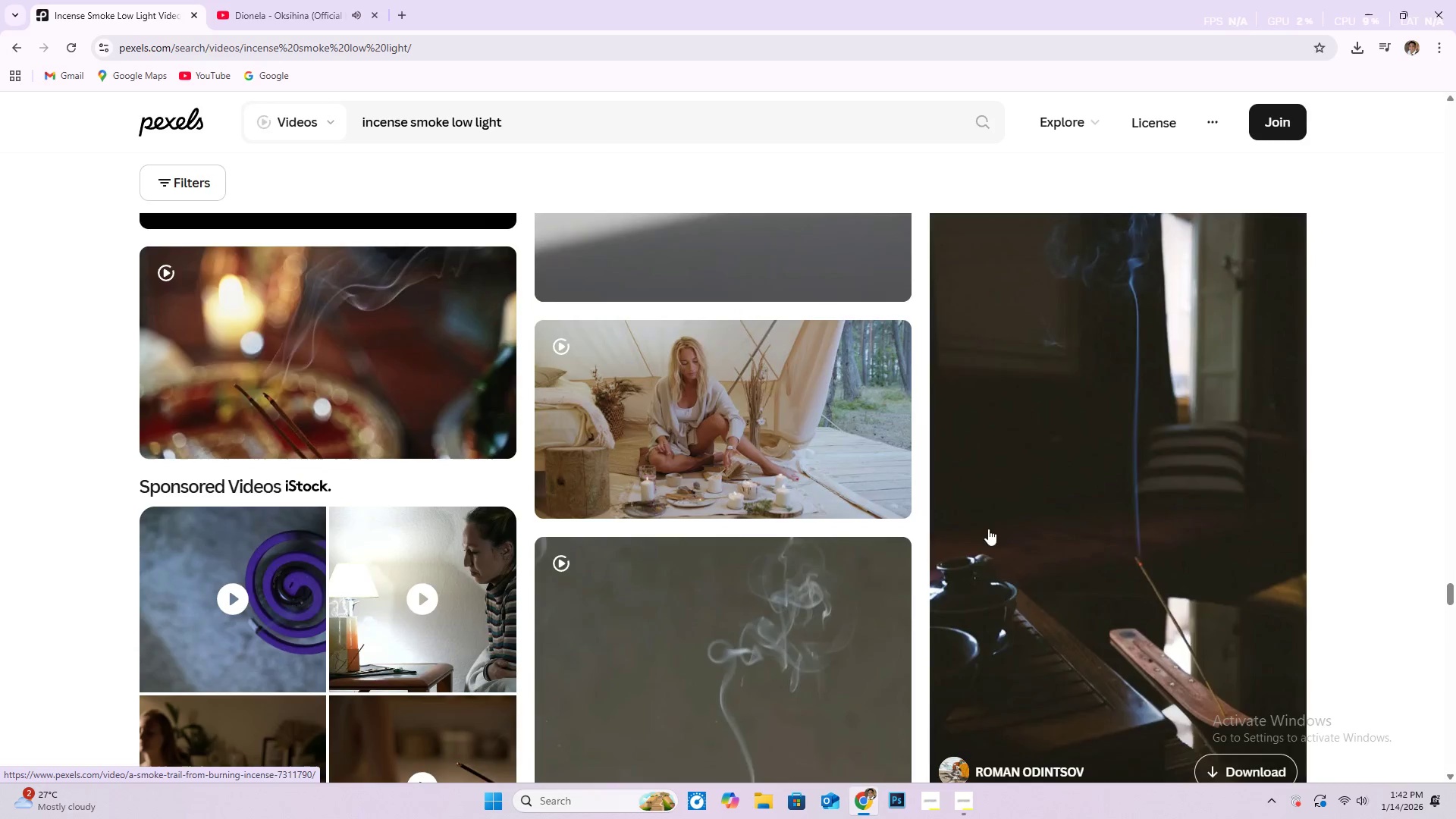 
scroll: coordinate [676, 486], scroll_direction: down, amount: 99.0
 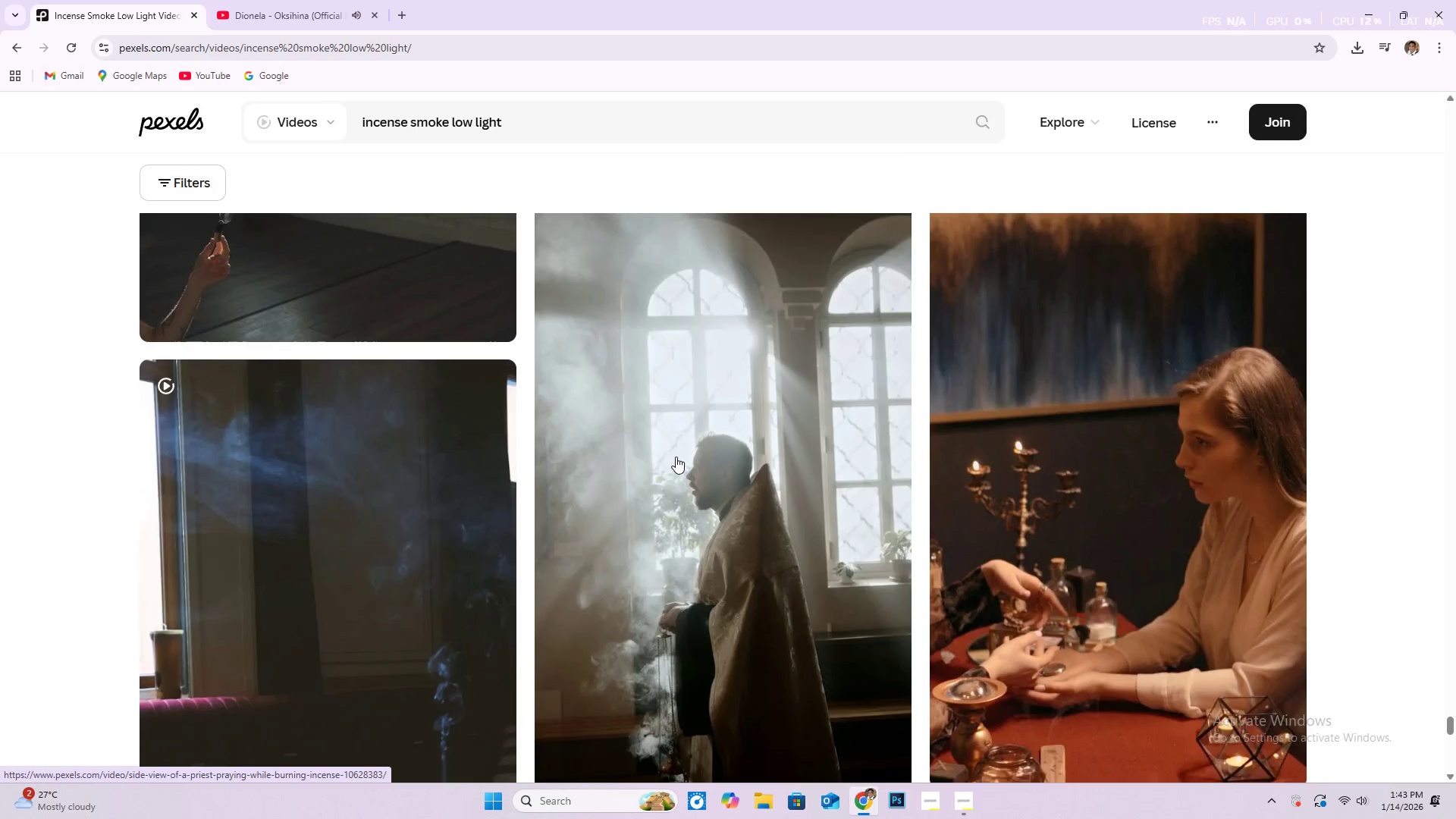 
scroll: coordinate [668, 351], scroll_direction: down, amount: 36.0
 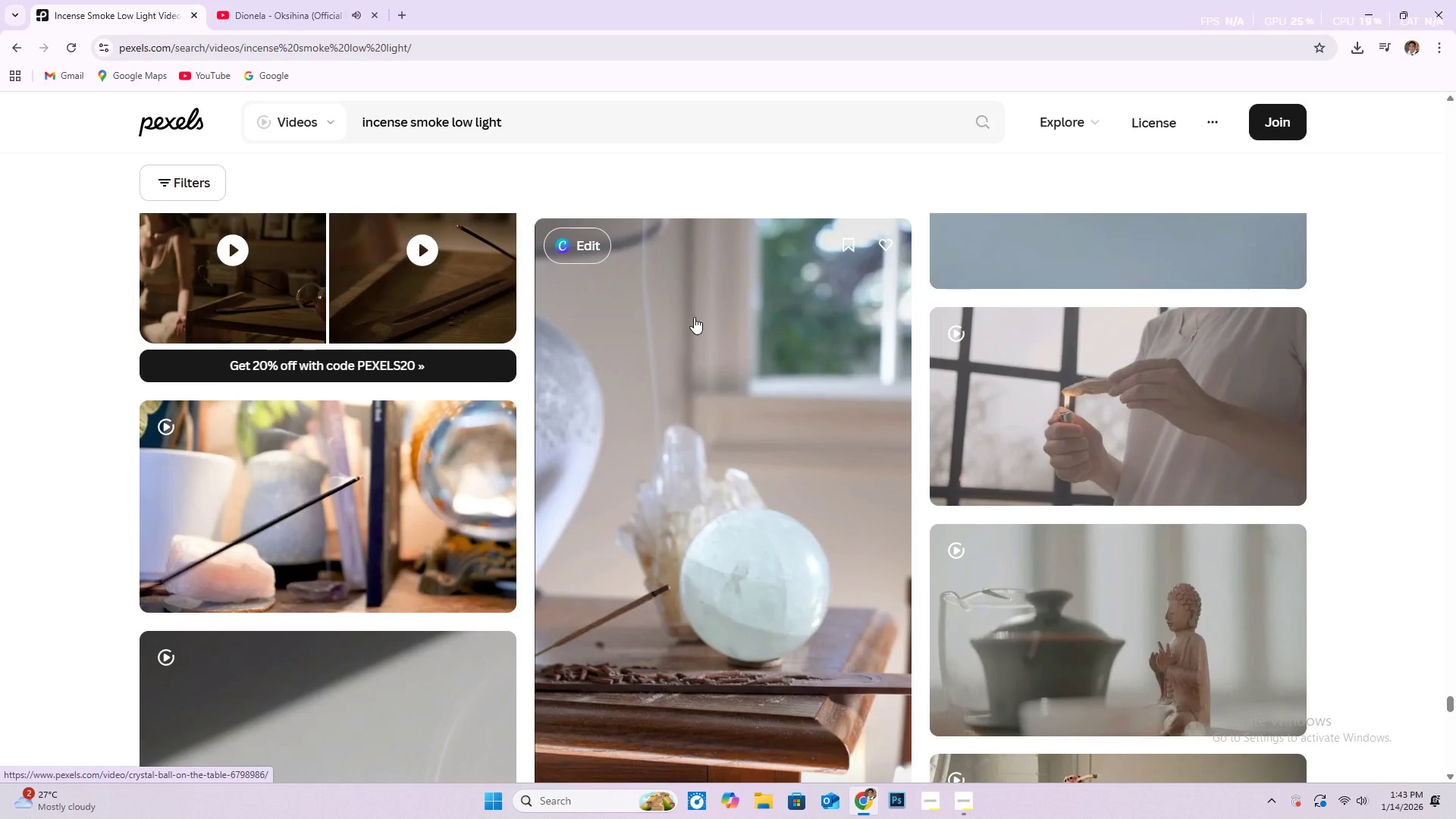 
scroll: coordinate [789, 356], scroll_direction: down, amount: 24.0
 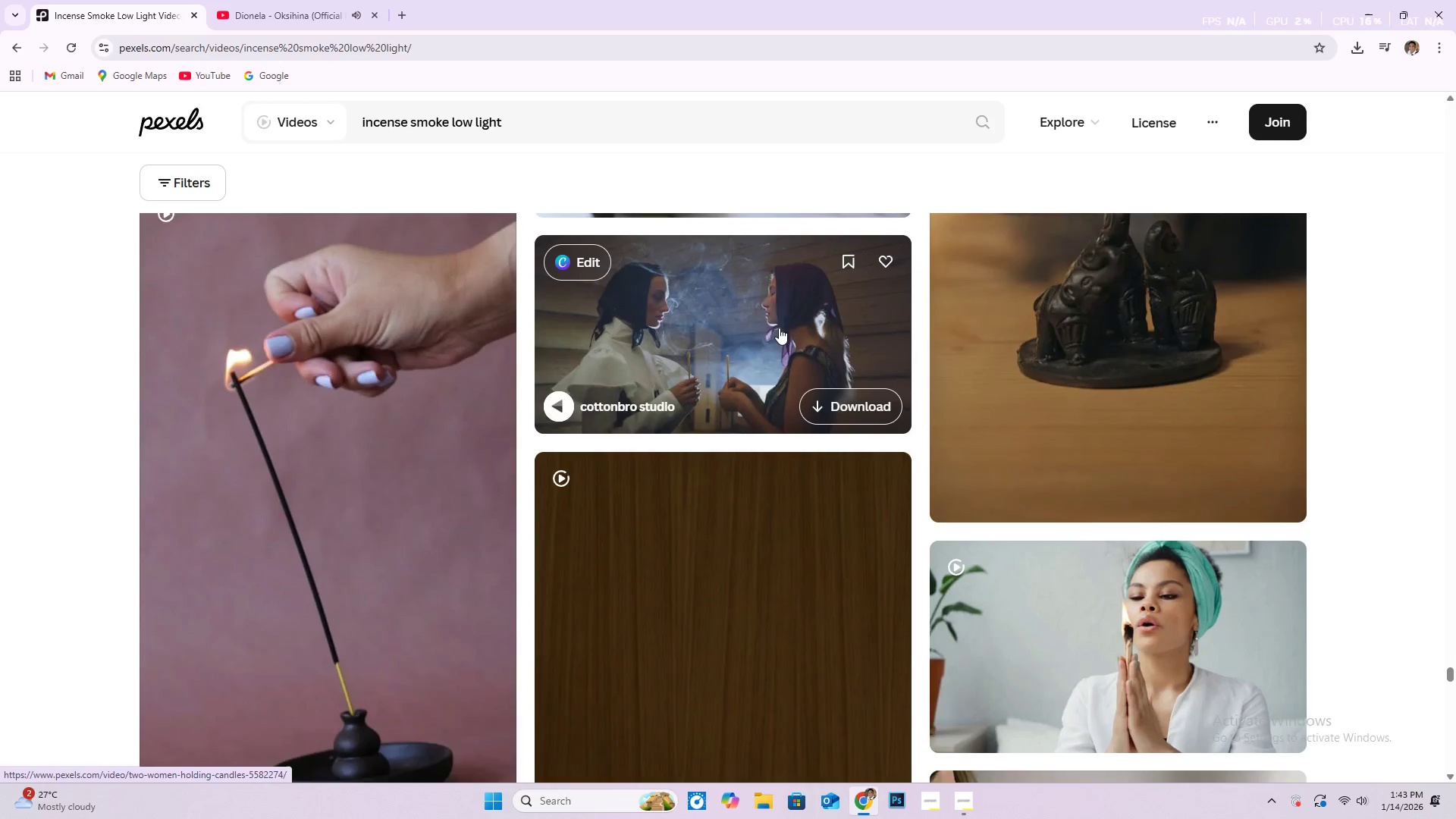 
scroll: coordinate [779, 325], scroll_direction: up, amount: 1.0
 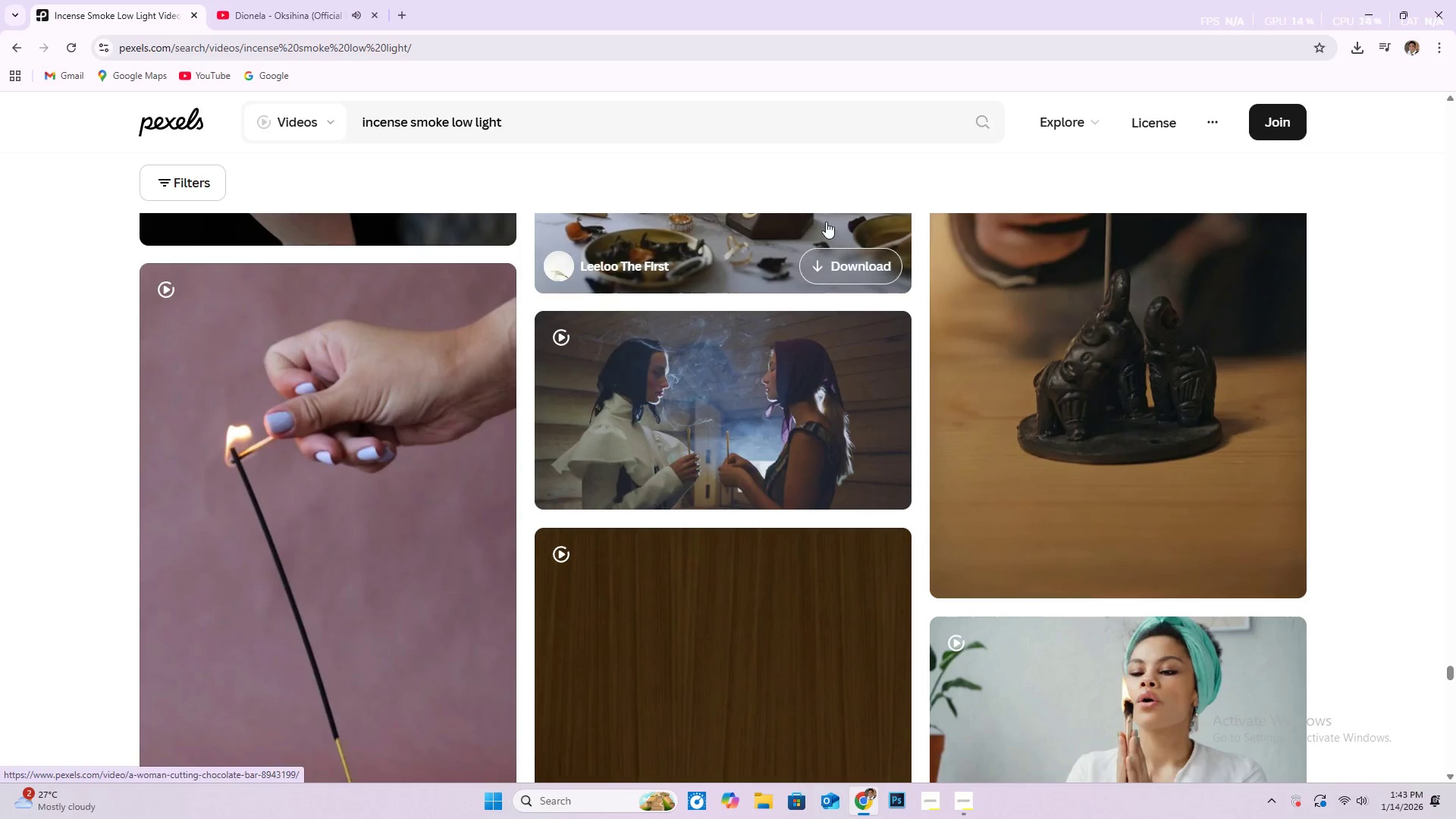 
scroll: coordinate [704, 304], scroll_direction: down, amount: 30.0
 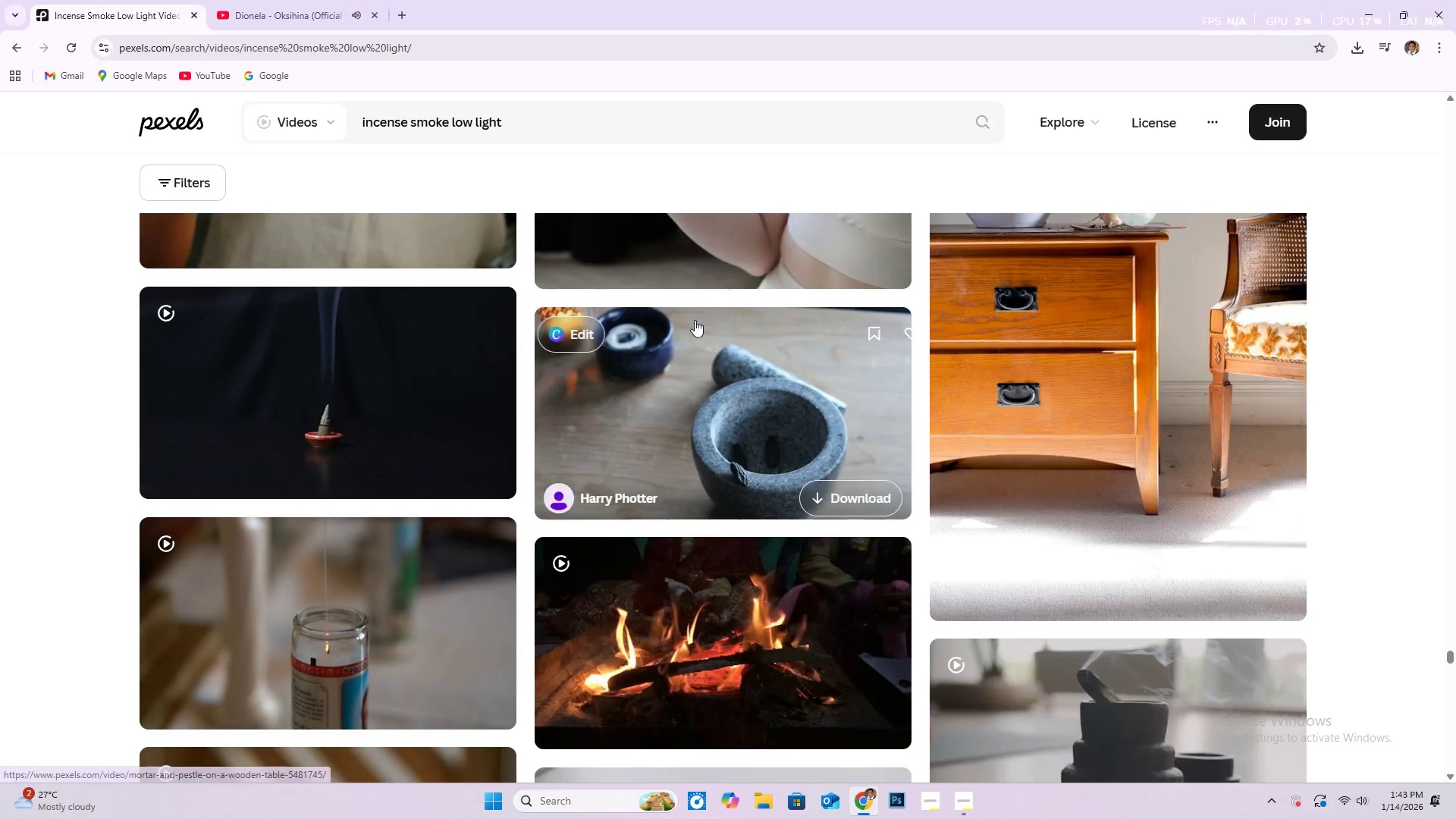 
scroll: coordinate [723, 358], scroll_direction: down, amount: 51.0
 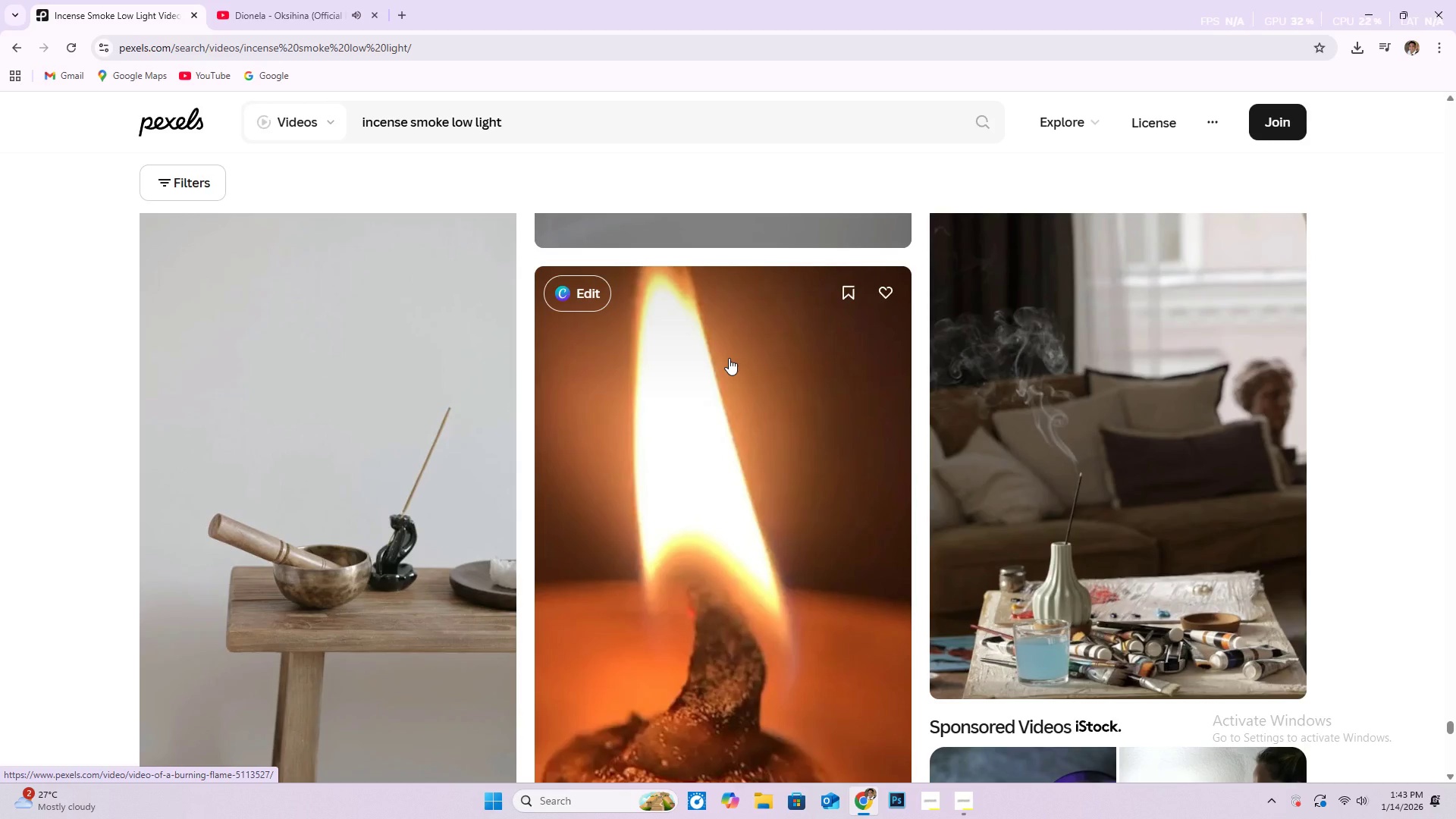 
scroll: coordinate [394, 192], scroll_direction: down, amount: 40.0
 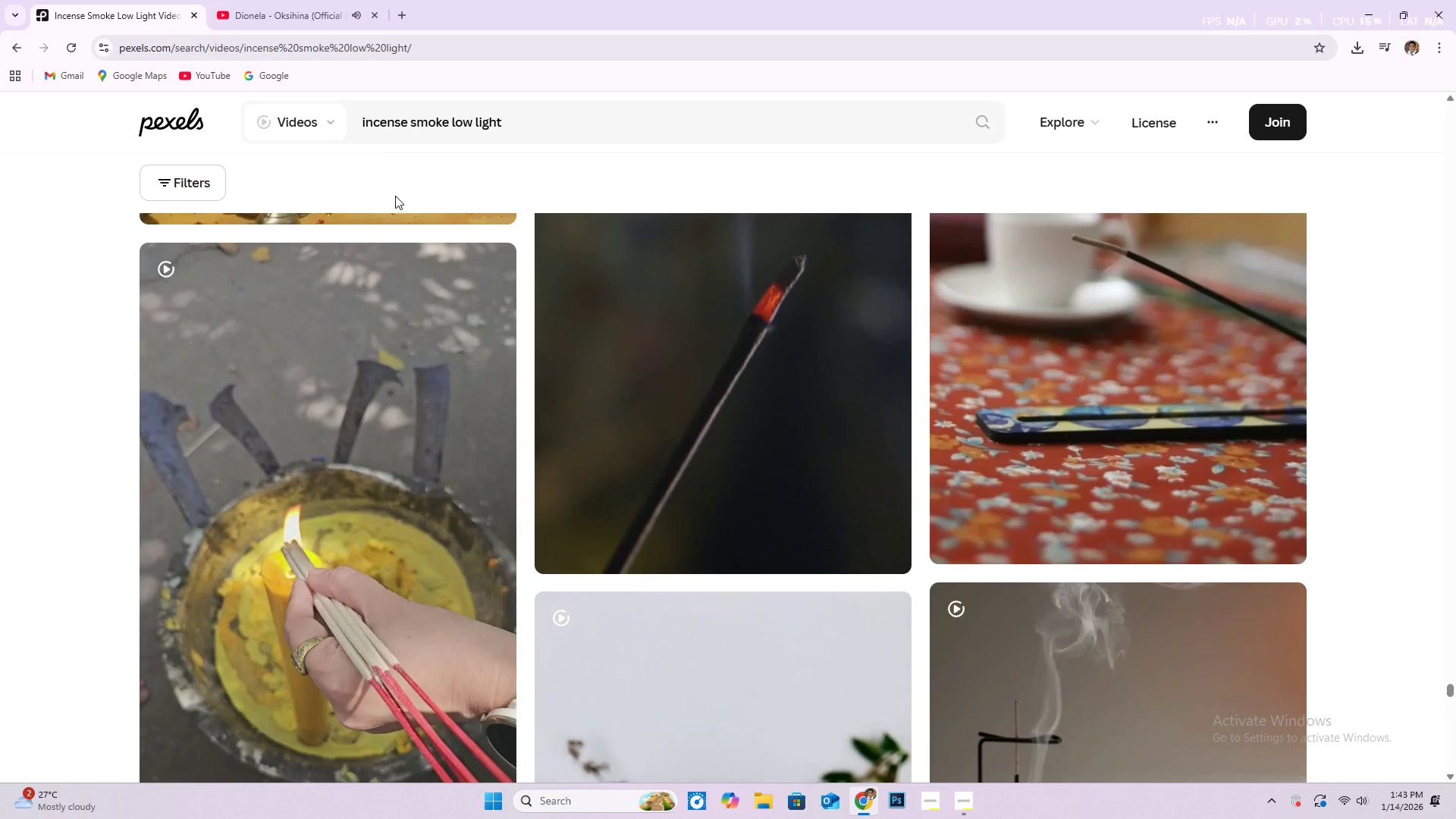 
scroll: coordinate [576, 332], scroll_direction: down, amount: 29.0
 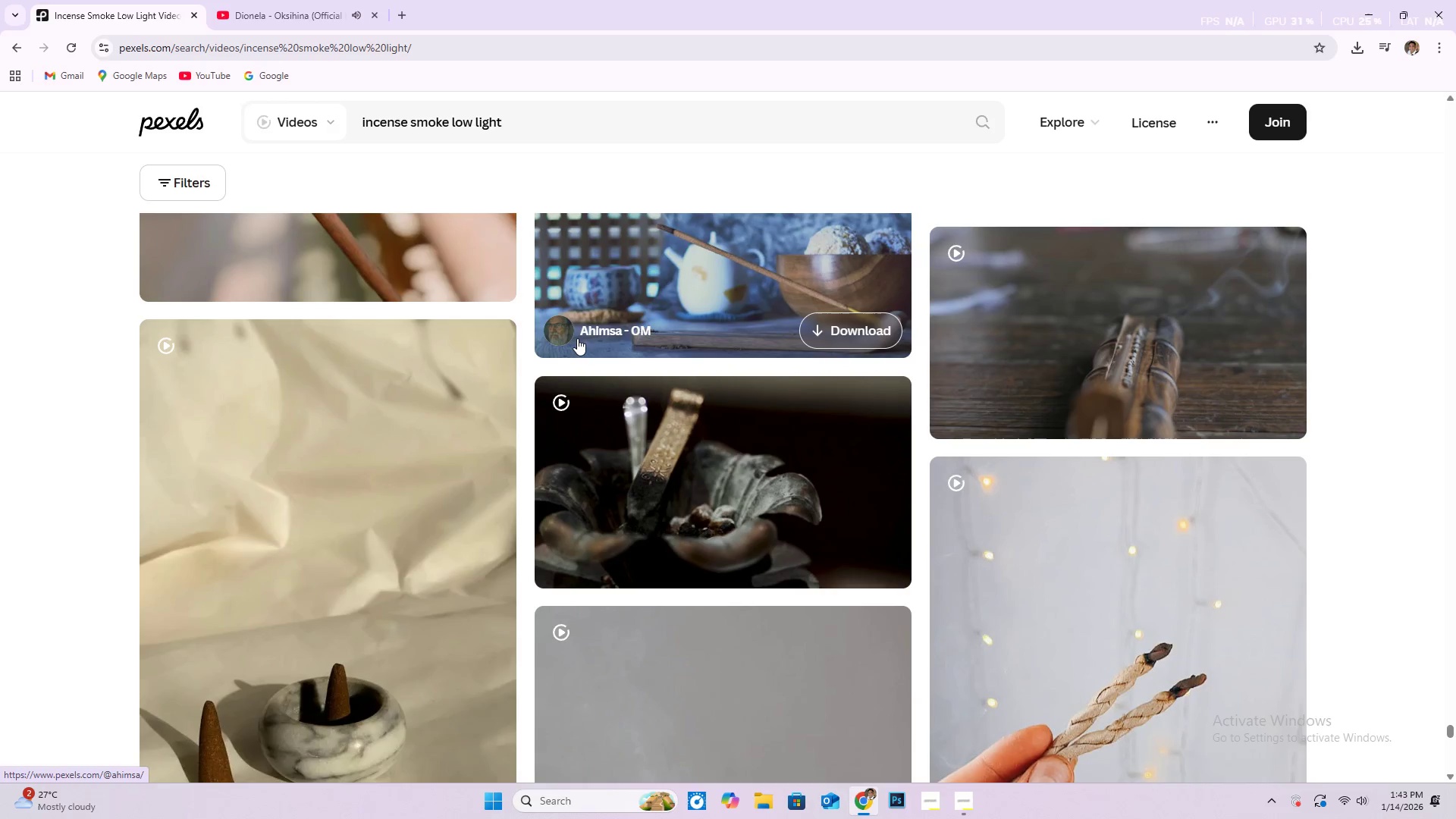 
scroll: coordinate [560, 345], scroll_direction: down, amount: 40.0
 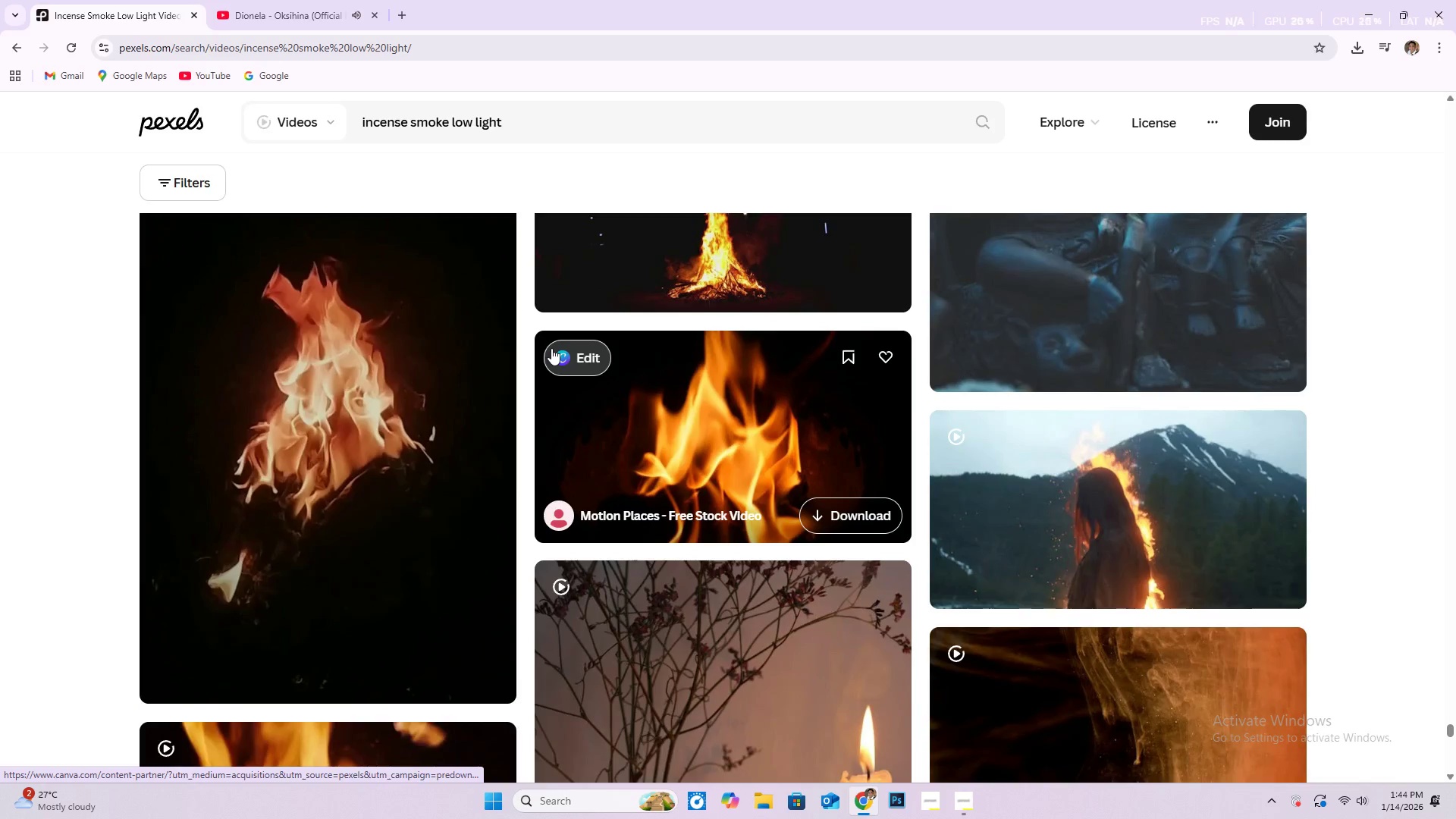 
scroll: coordinate [521, 344], scroll_direction: down, amount: 13.0
 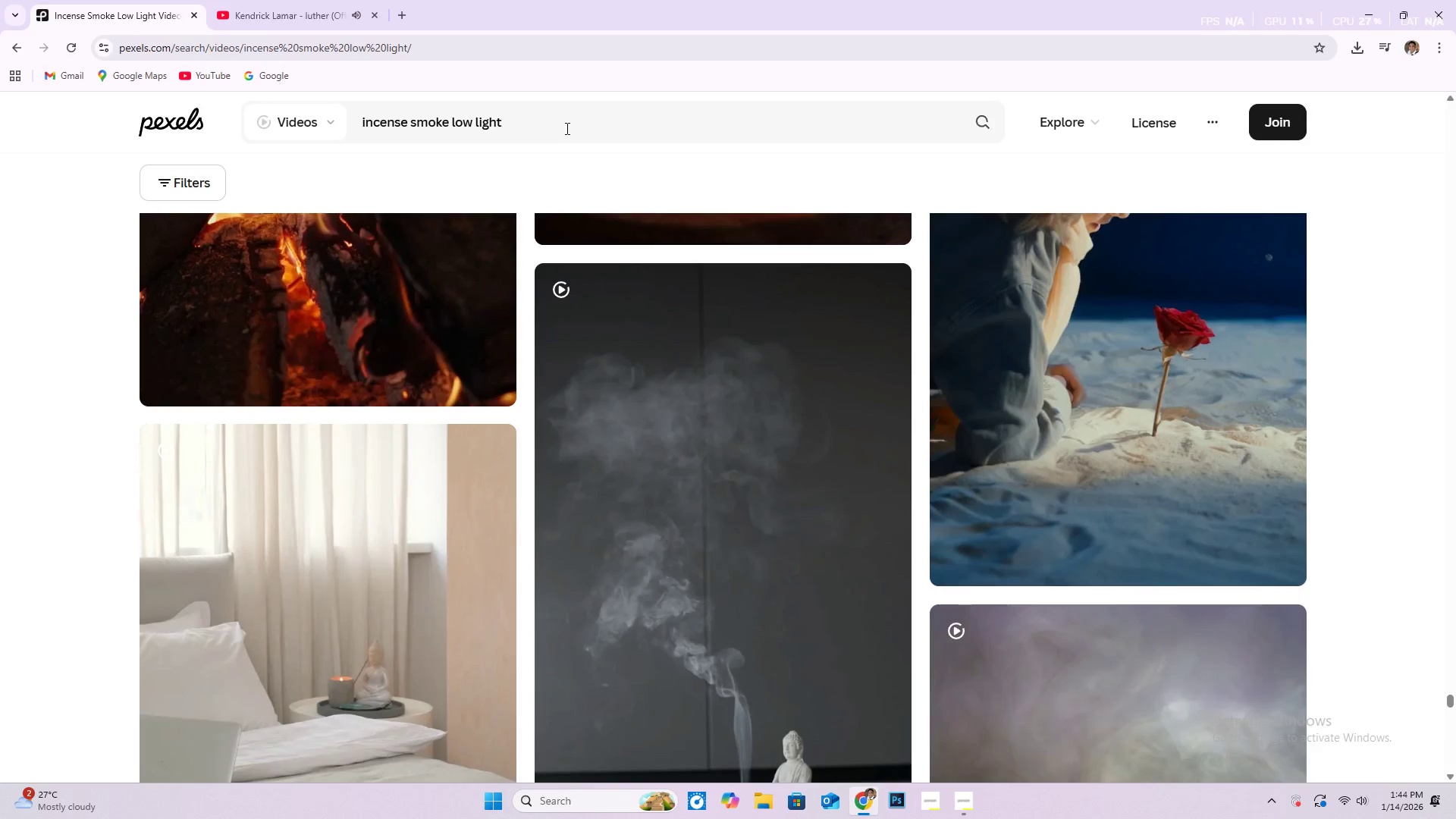 
left_click_drag(start_coordinate=[556, 128], to_coordinate=[354, 126])
 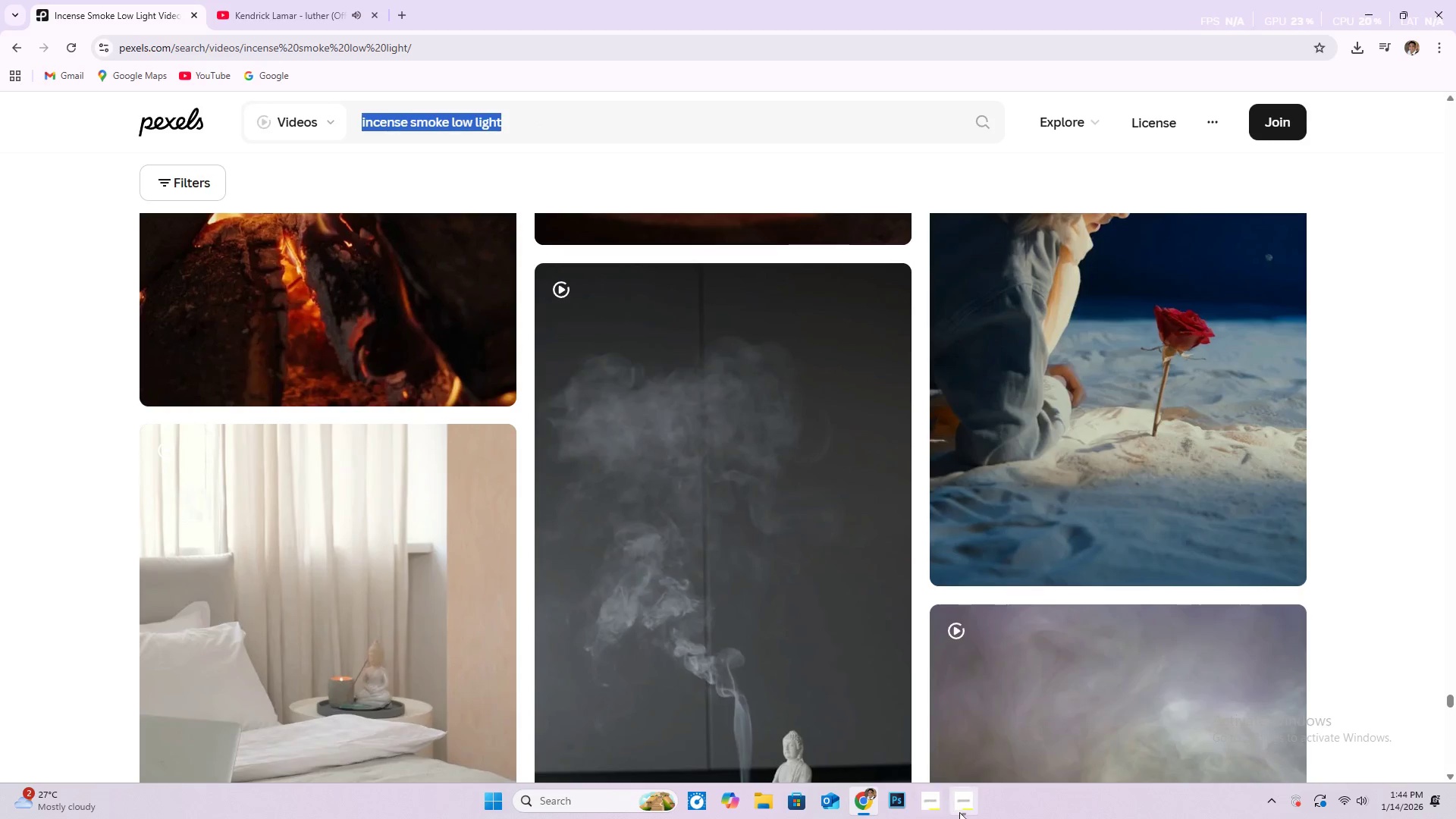 
left_click([963, 808])